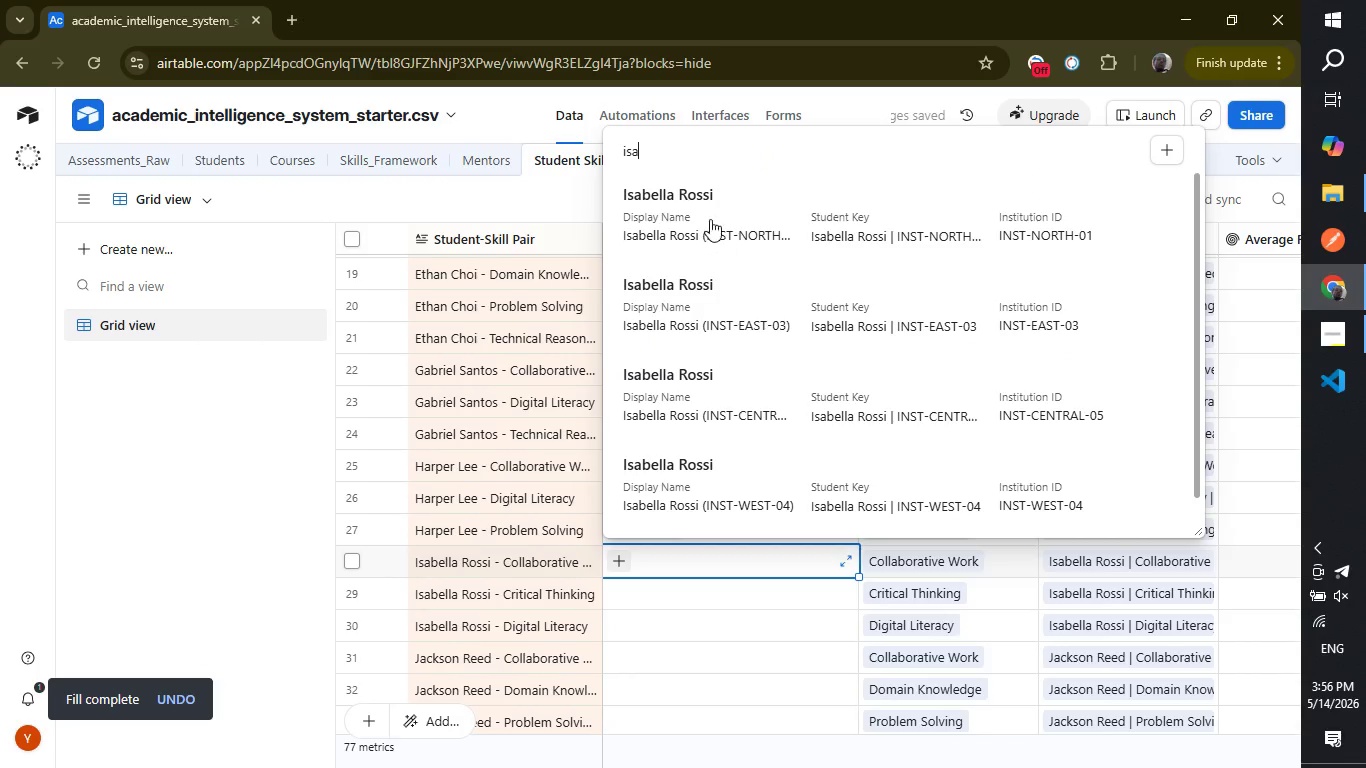 
left_click([711, 203])
 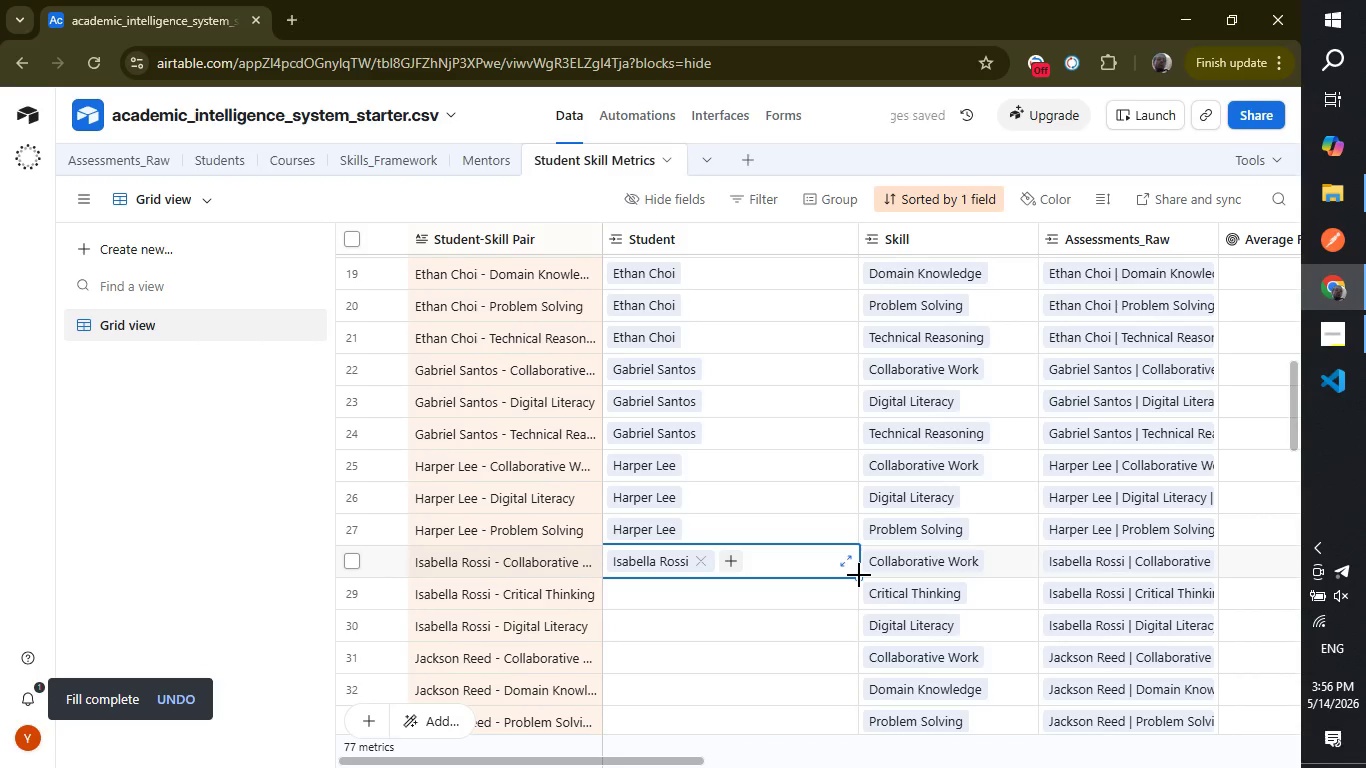 
left_click_drag(start_coordinate=[859, 575], to_coordinate=[846, 618])
 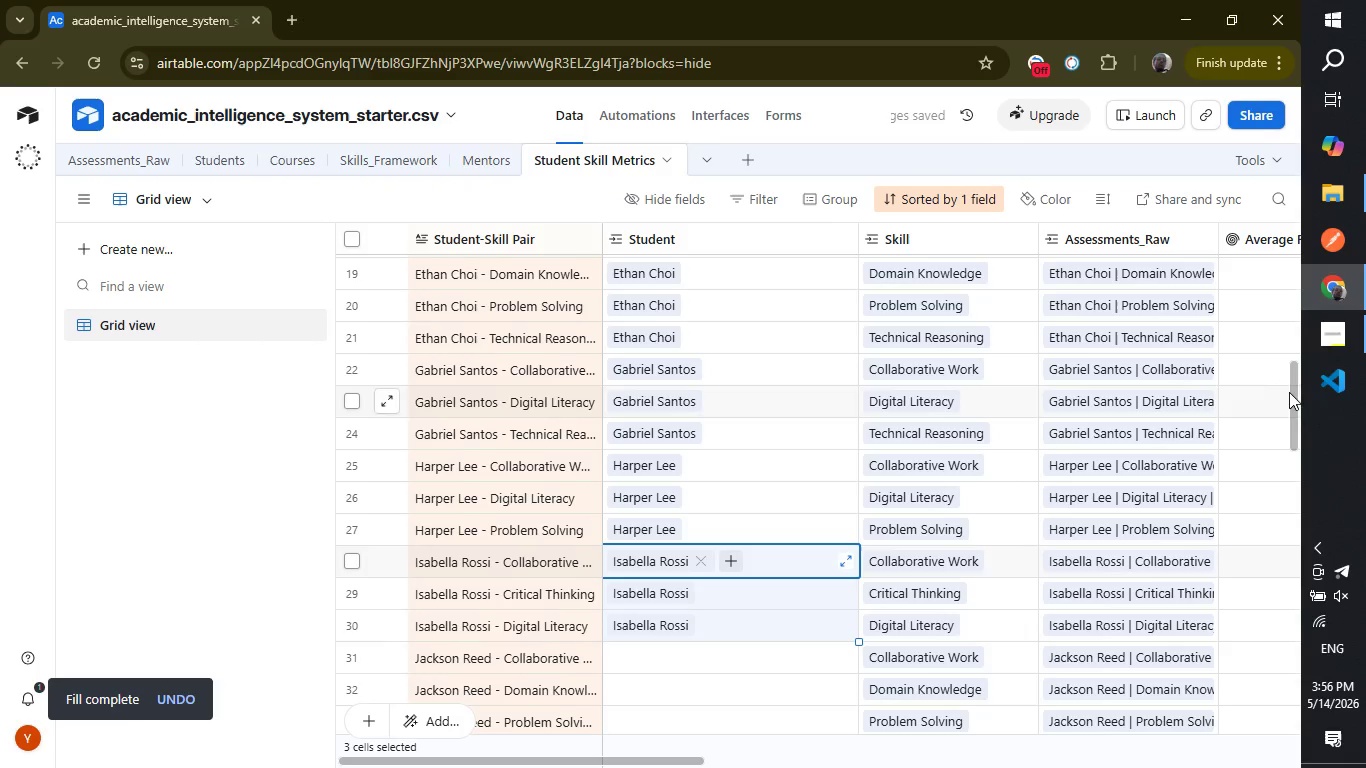 
left_click_drag(start_coordinate=[1291, 392], to_coordinate=[1292, 446])
 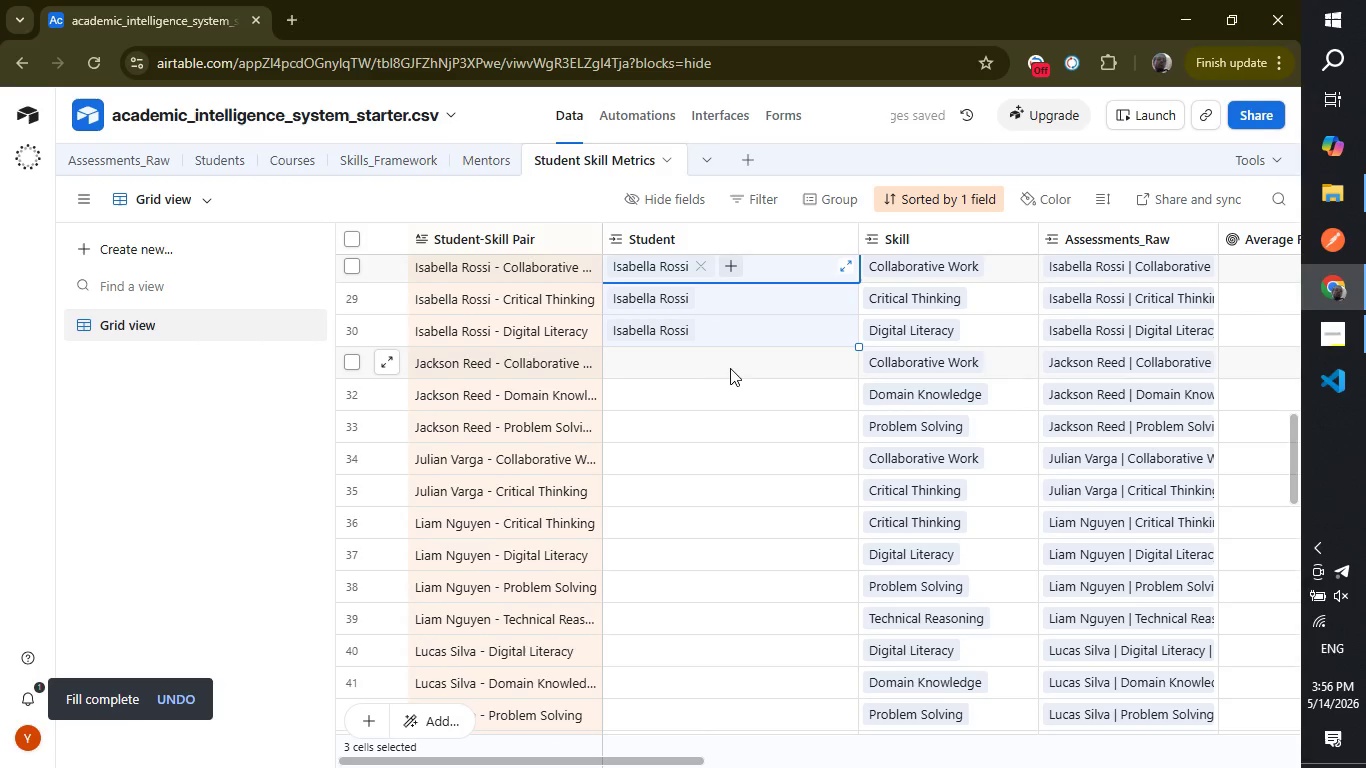 
left_click([730, 368])
 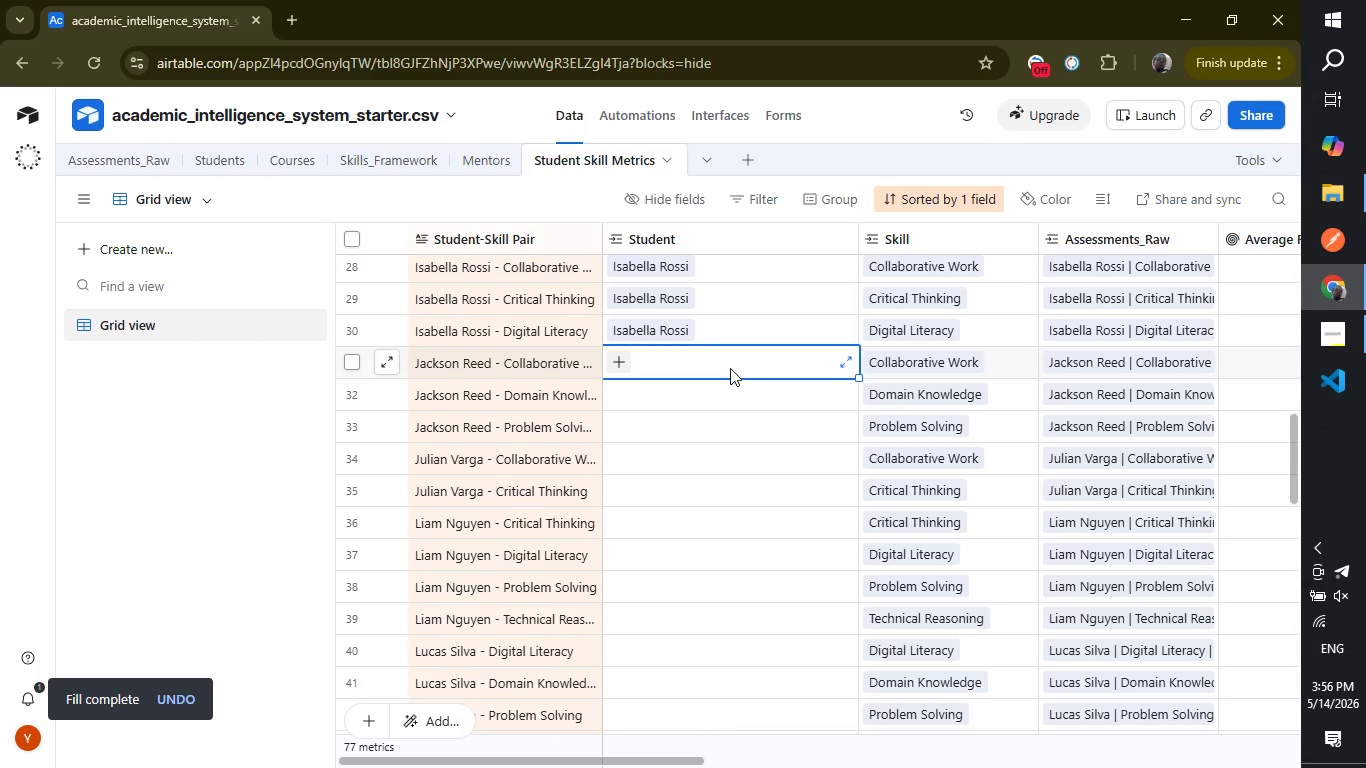 
type(jack)
 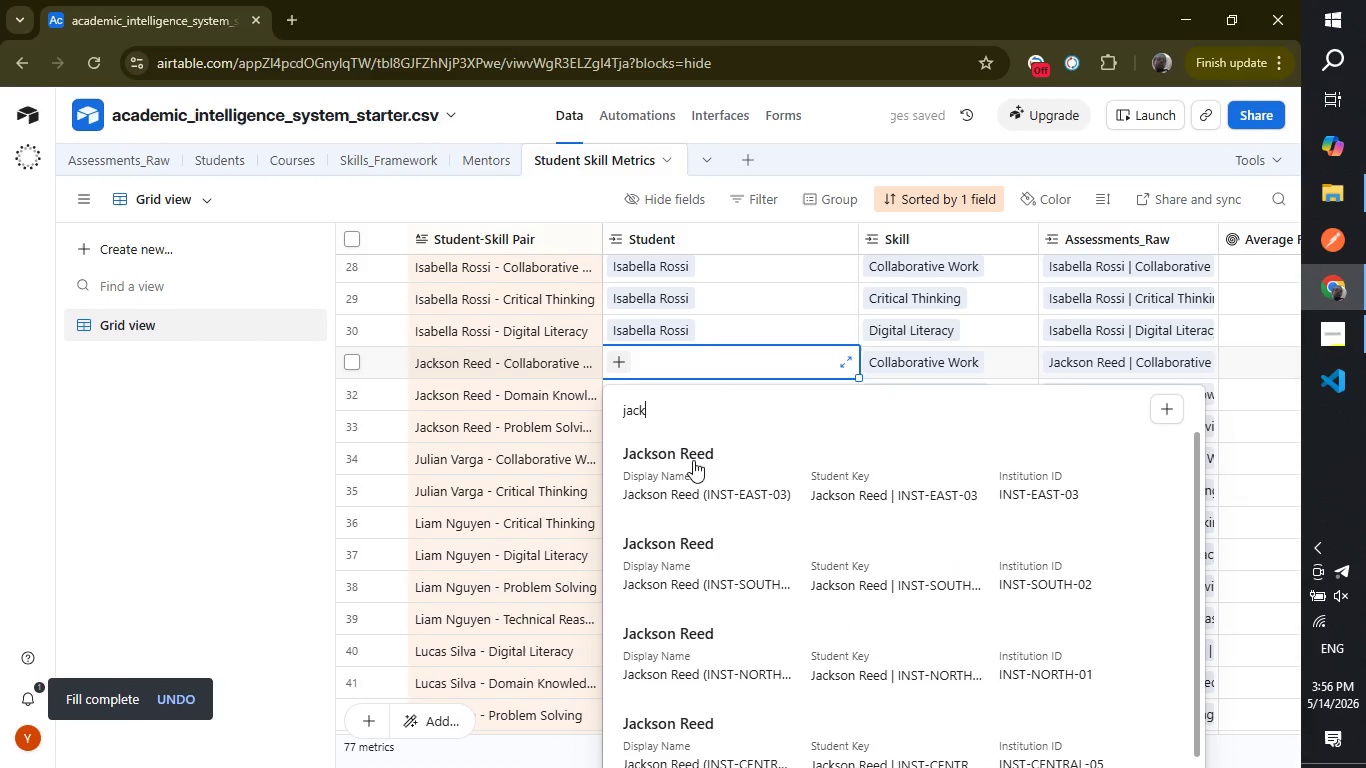 
left_click([691, 466])
 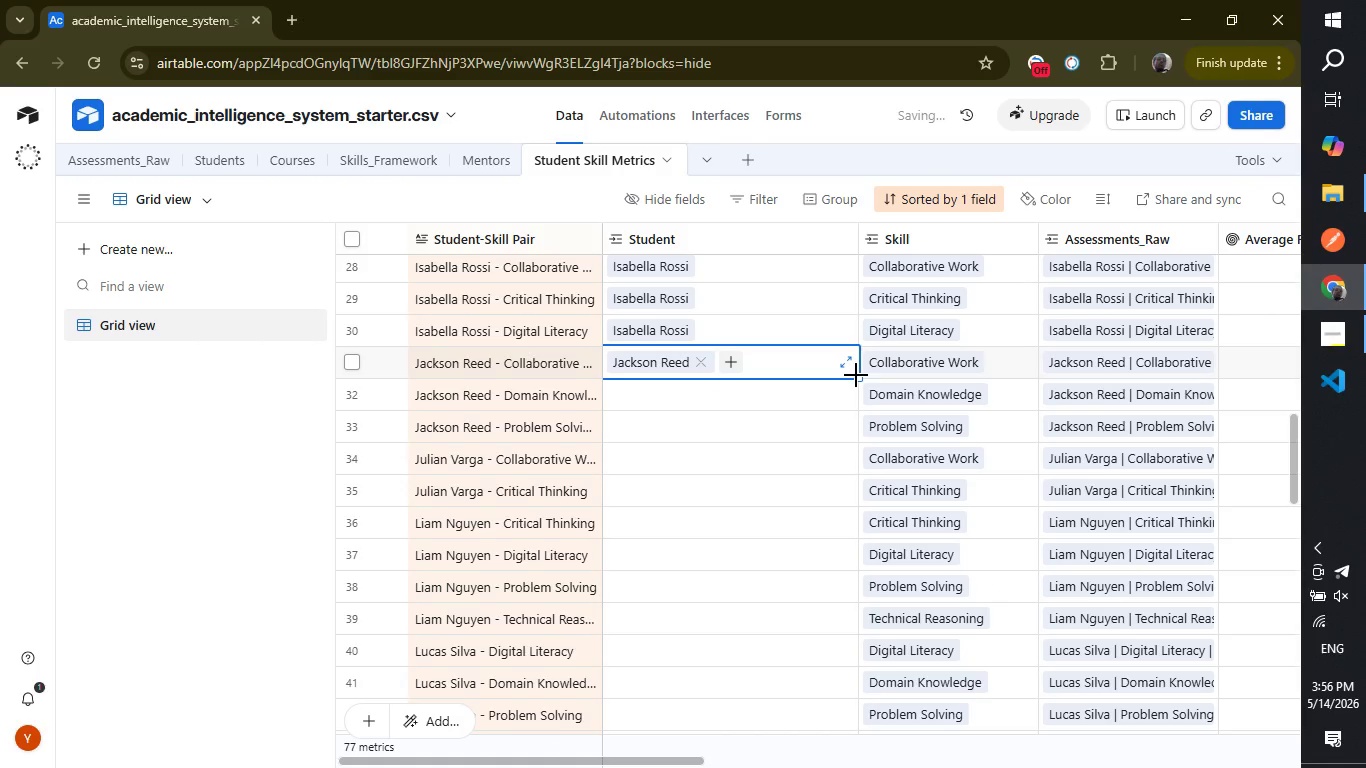 
left_click_drag(start_coordinate=[859, 373], to_coordinate=[848, 411])
 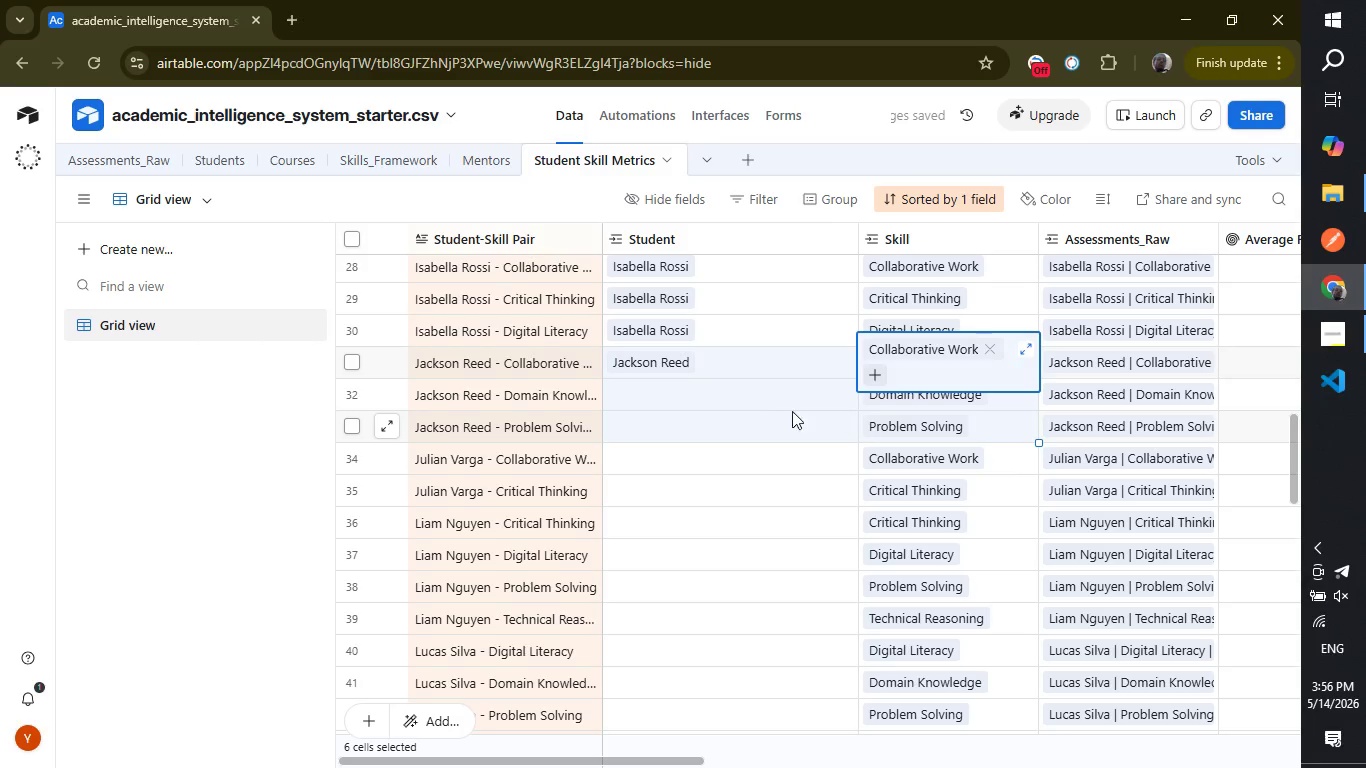 
left_click([772, 415])
 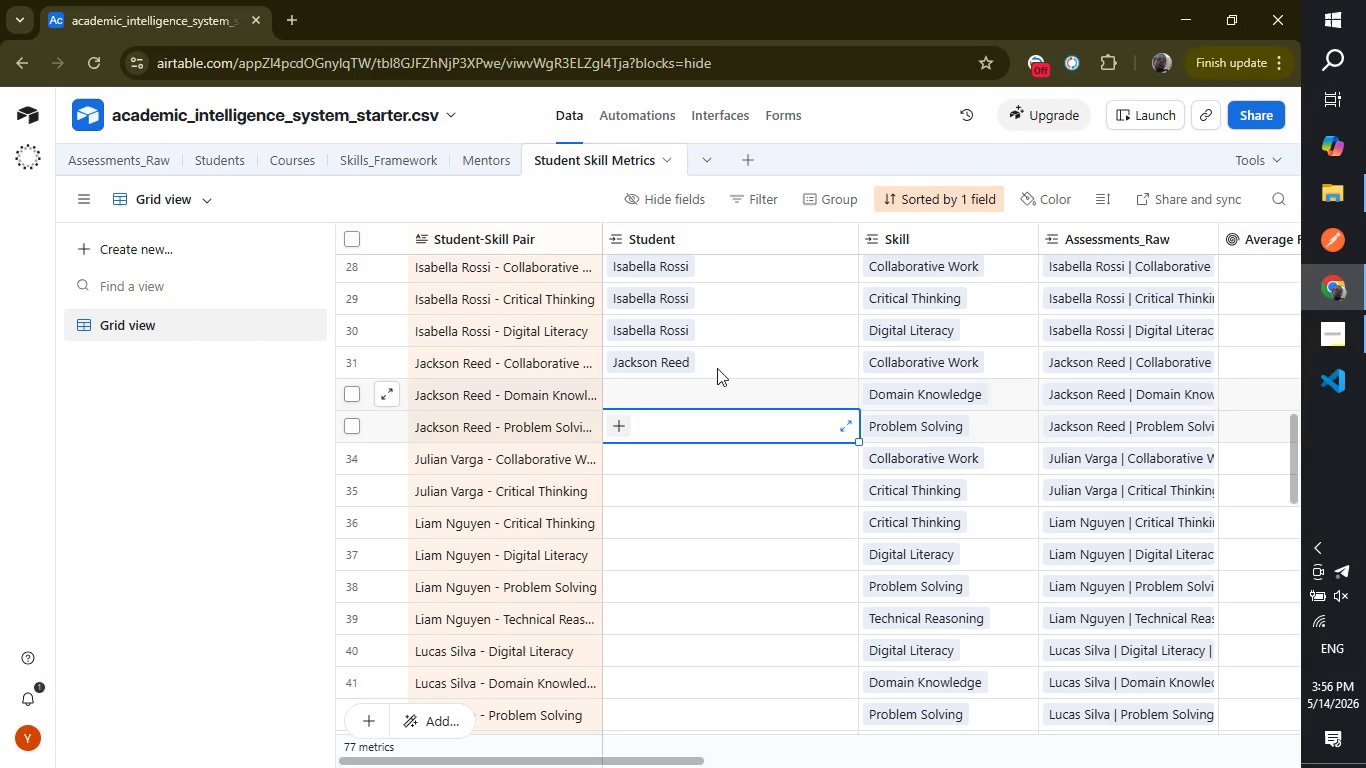 
left_click([714, 363])
 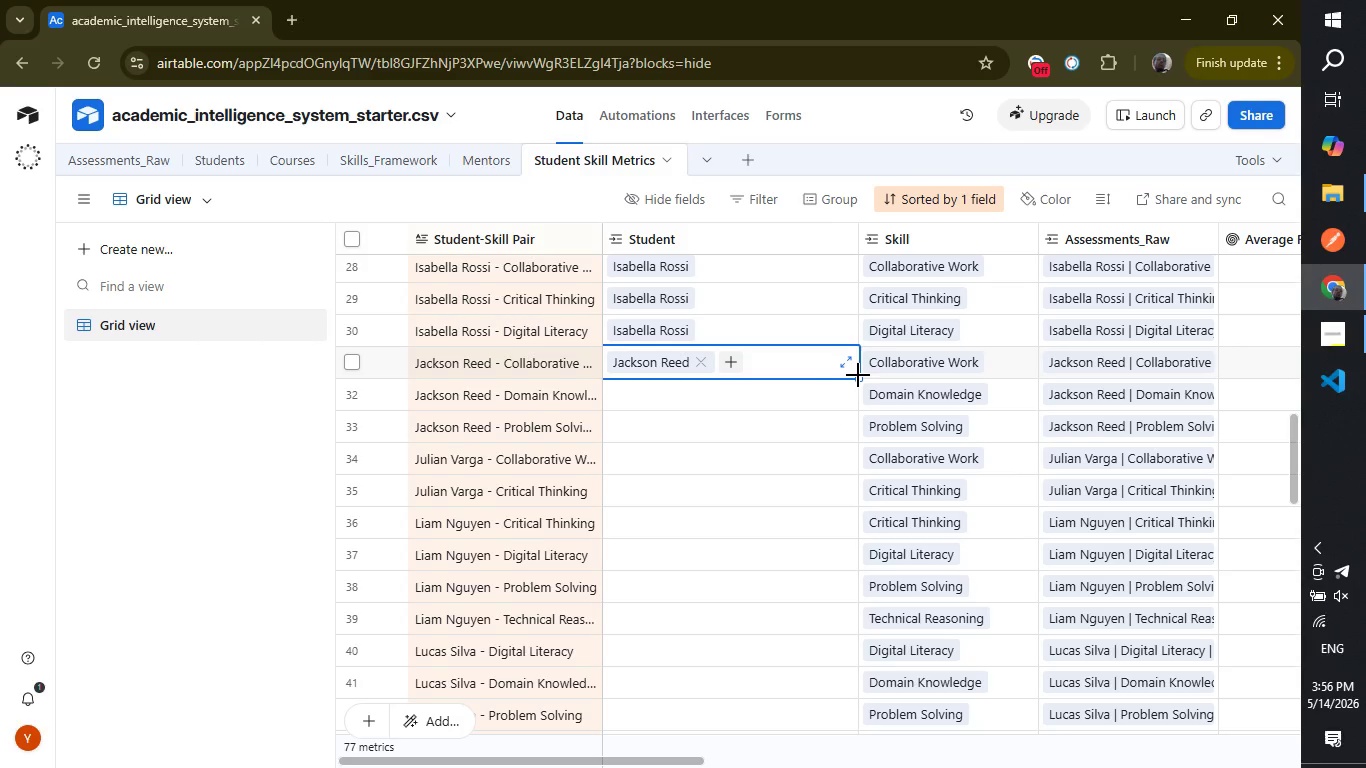 
left_click_drag(start_coordinate=[858, 375], to_coordinate=[845, 422])
 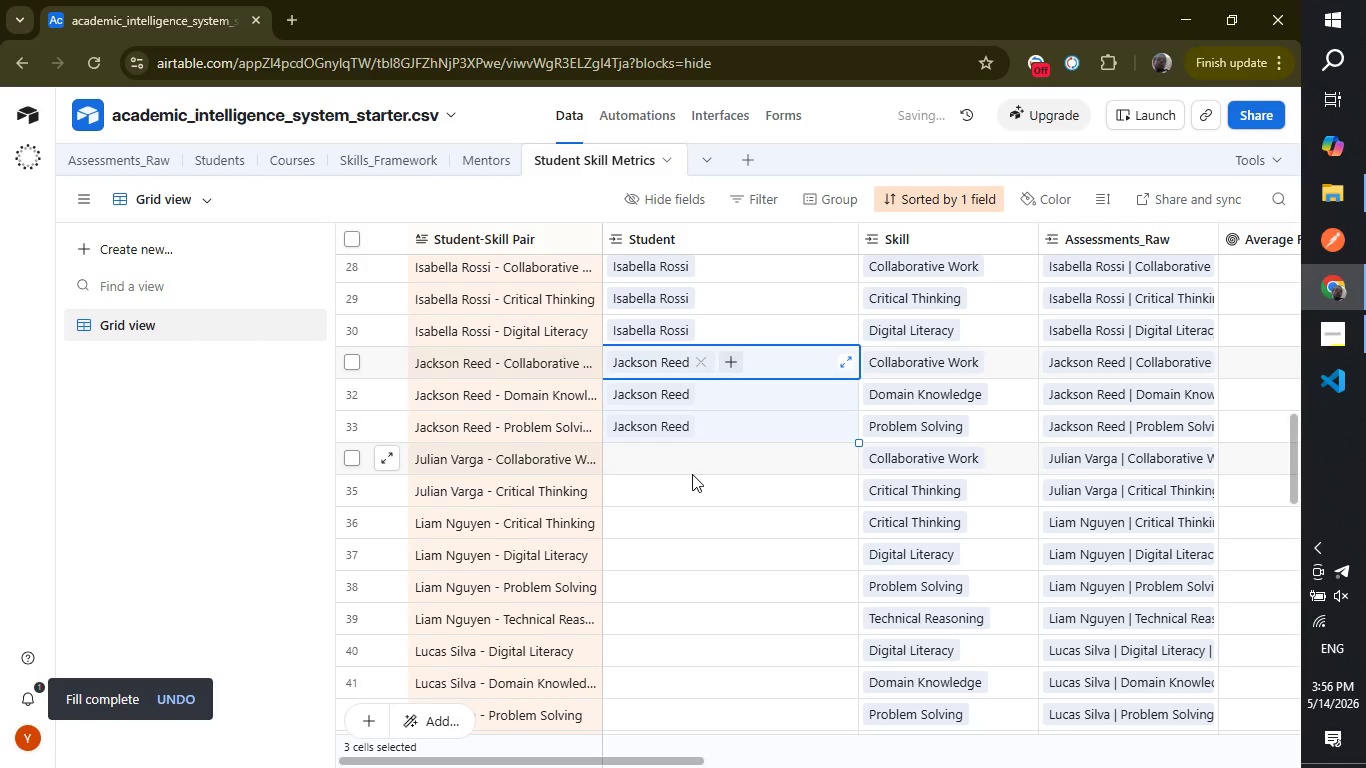 
left_click([697, 474])
 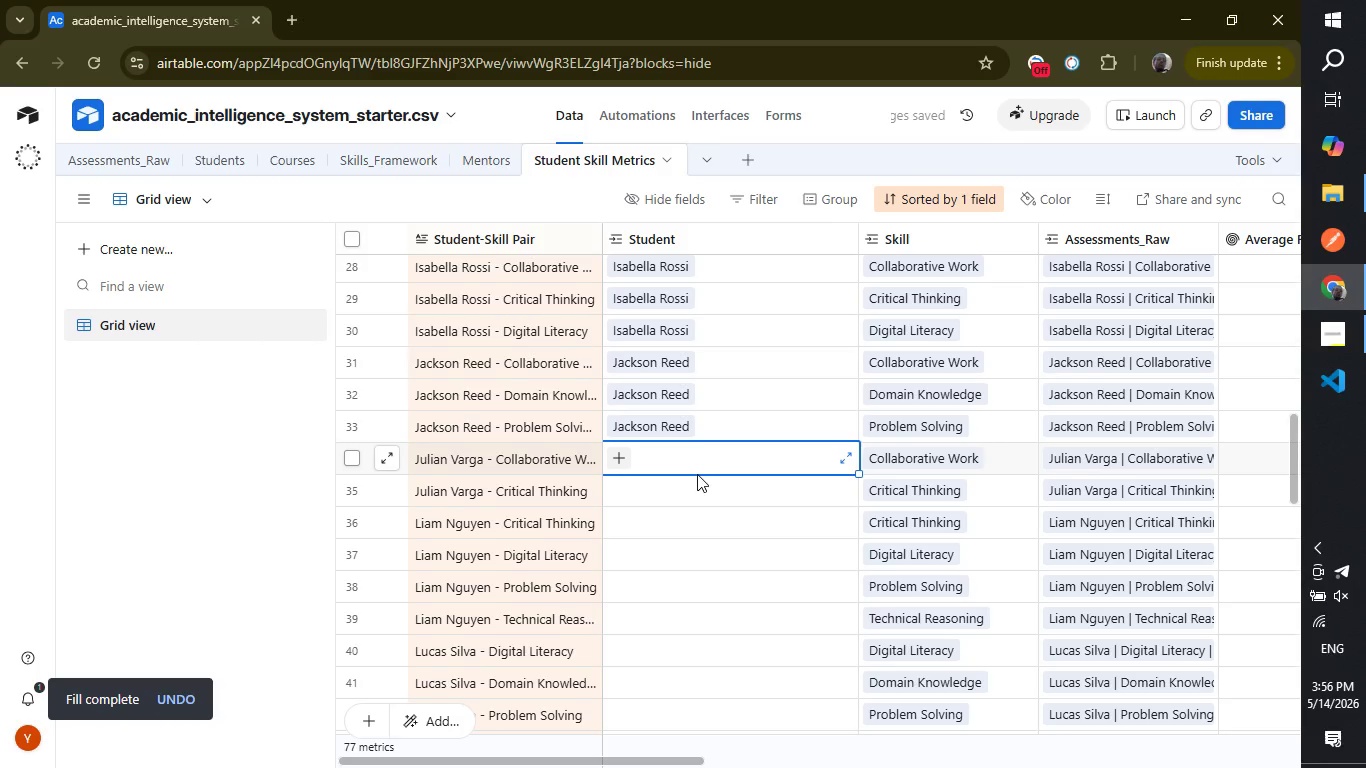 
type(julian)
 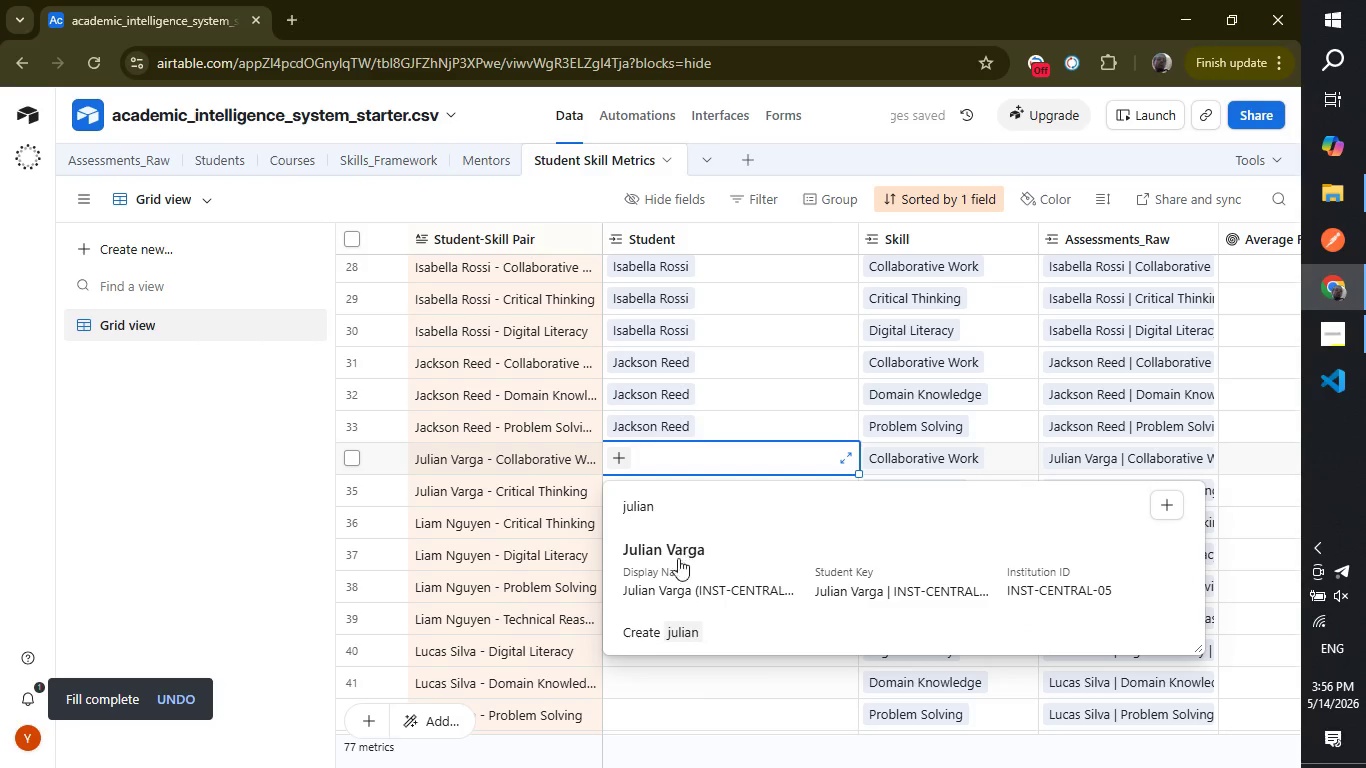 
left_click([677, 565])
 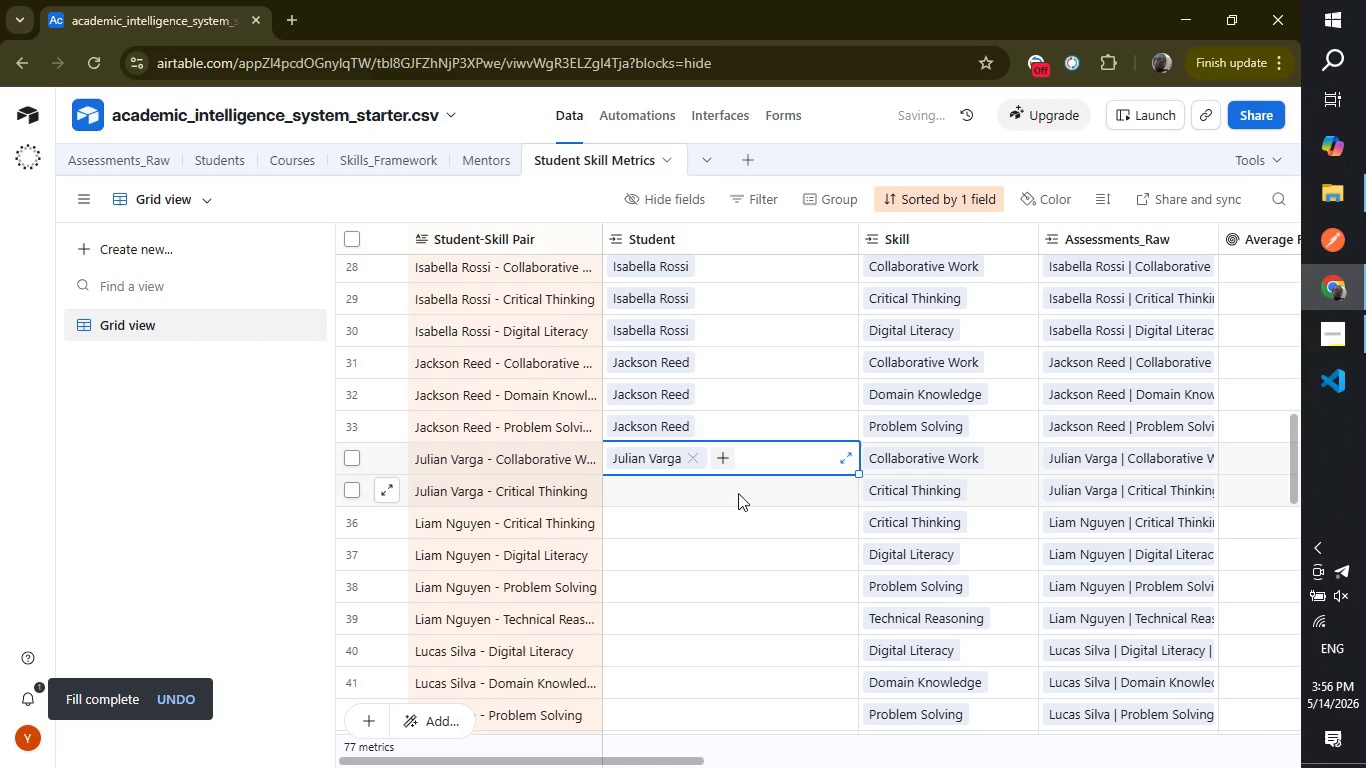 
left_click([737, 493])
 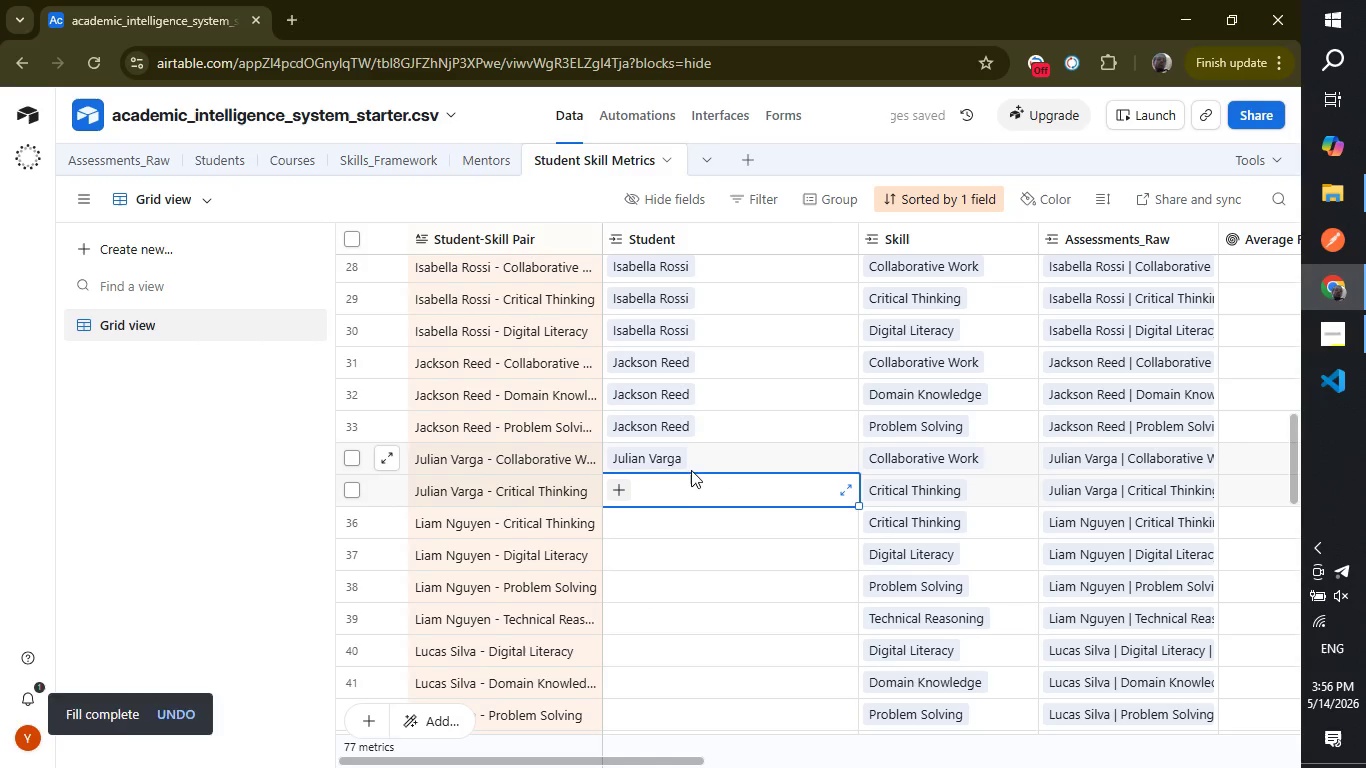 
left_click([690, 457])
 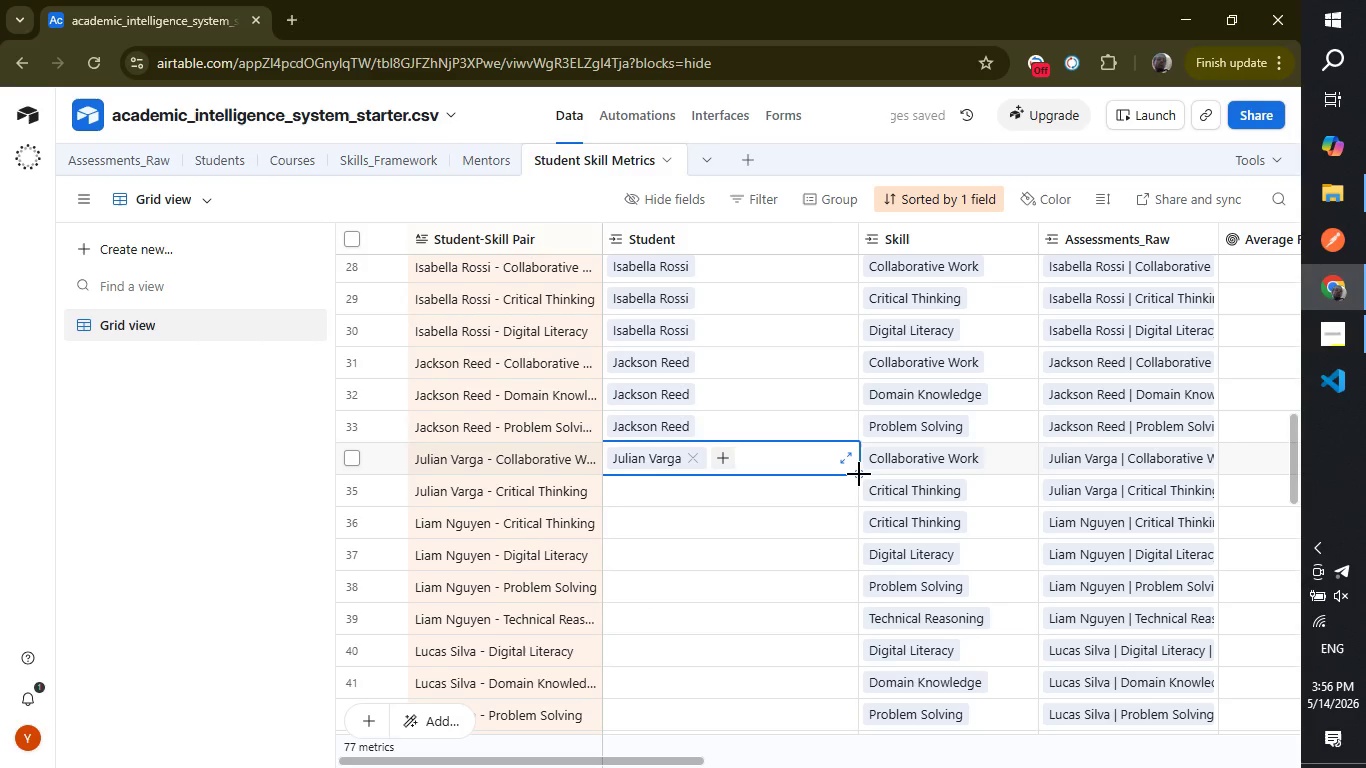 
left_click_drag(start_coordinate=[859, 474], to_coordinate=[848, 490])
 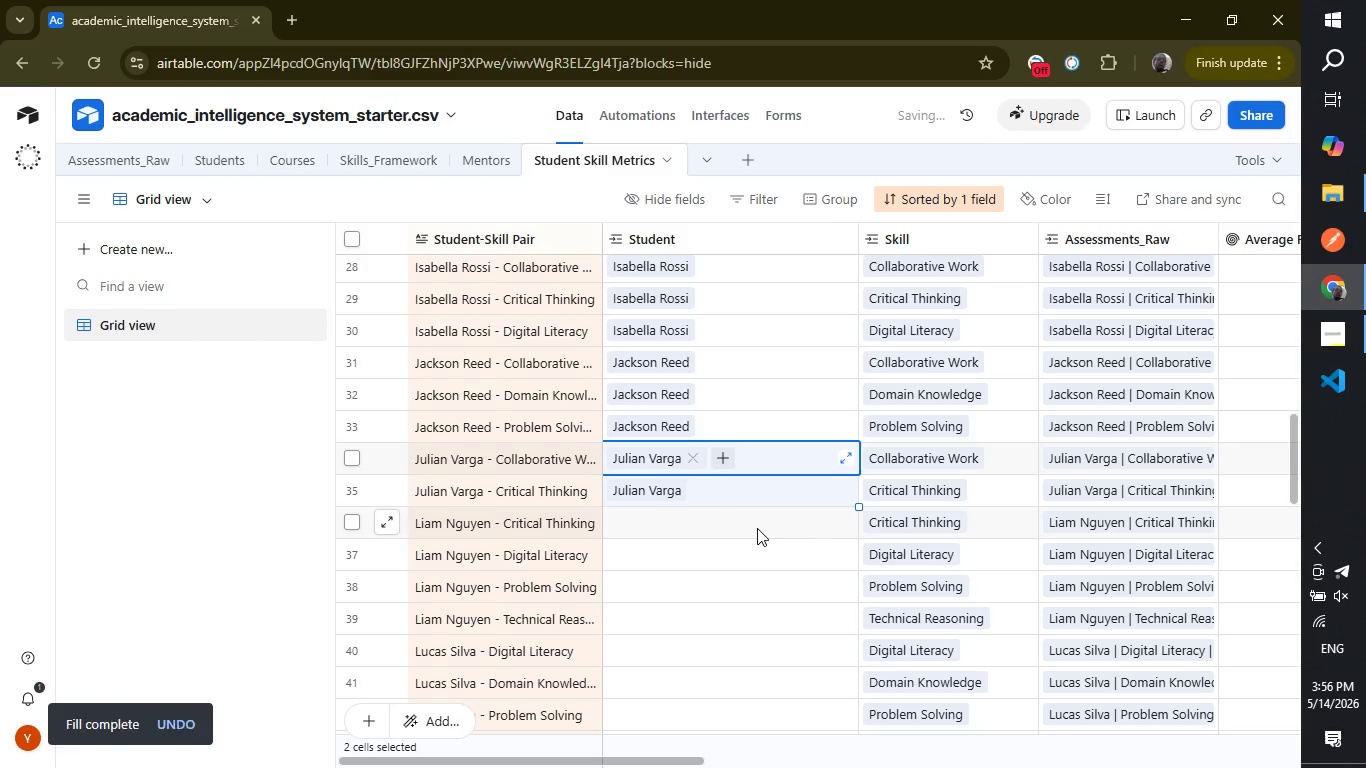 
left_click([759, 528])
 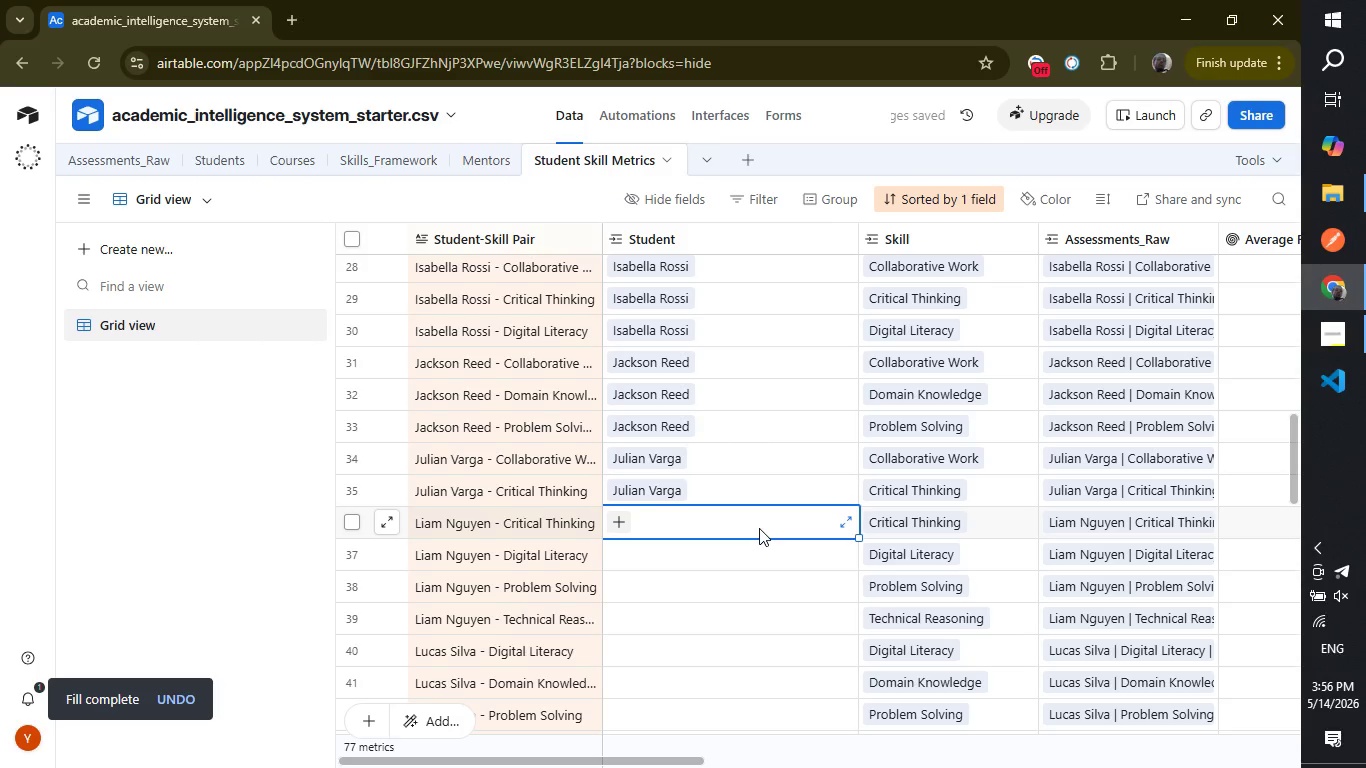 
type(liam)
 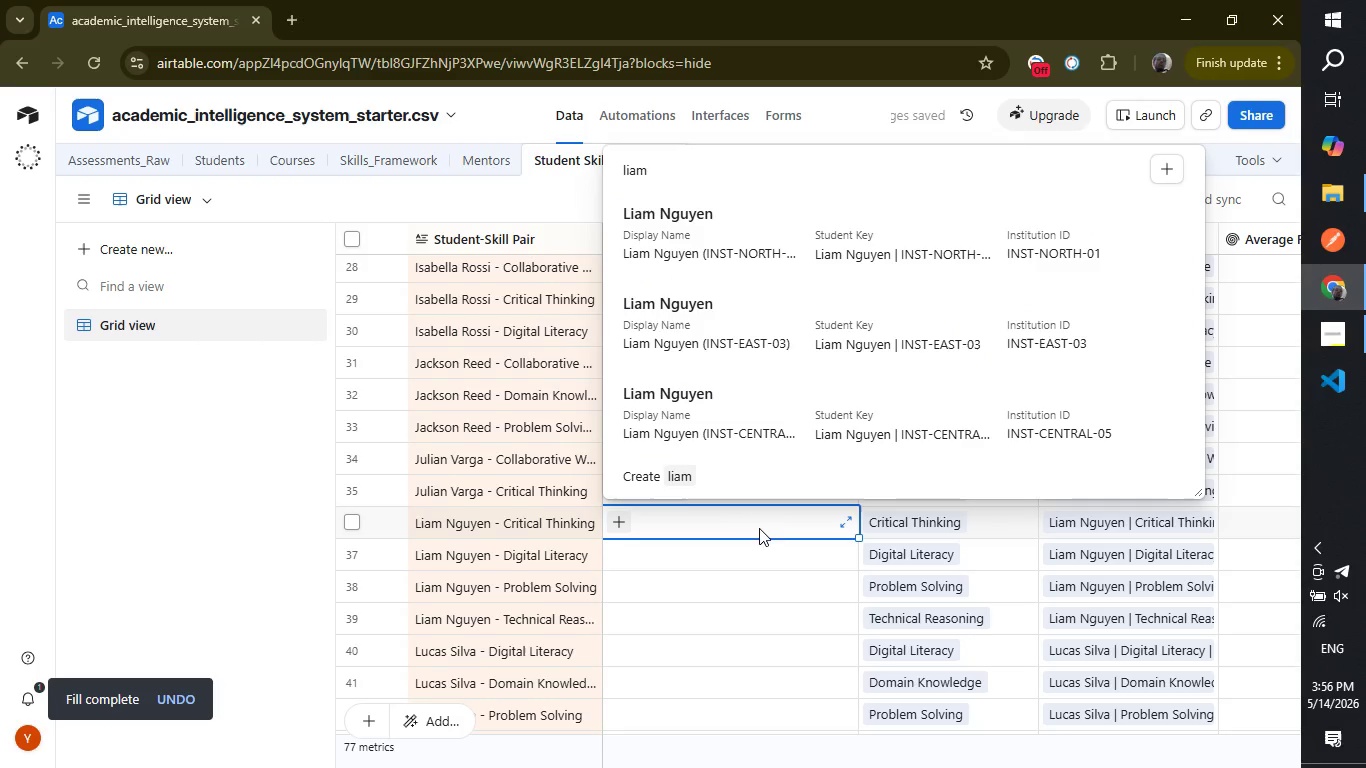 
left_click([712, 208])
 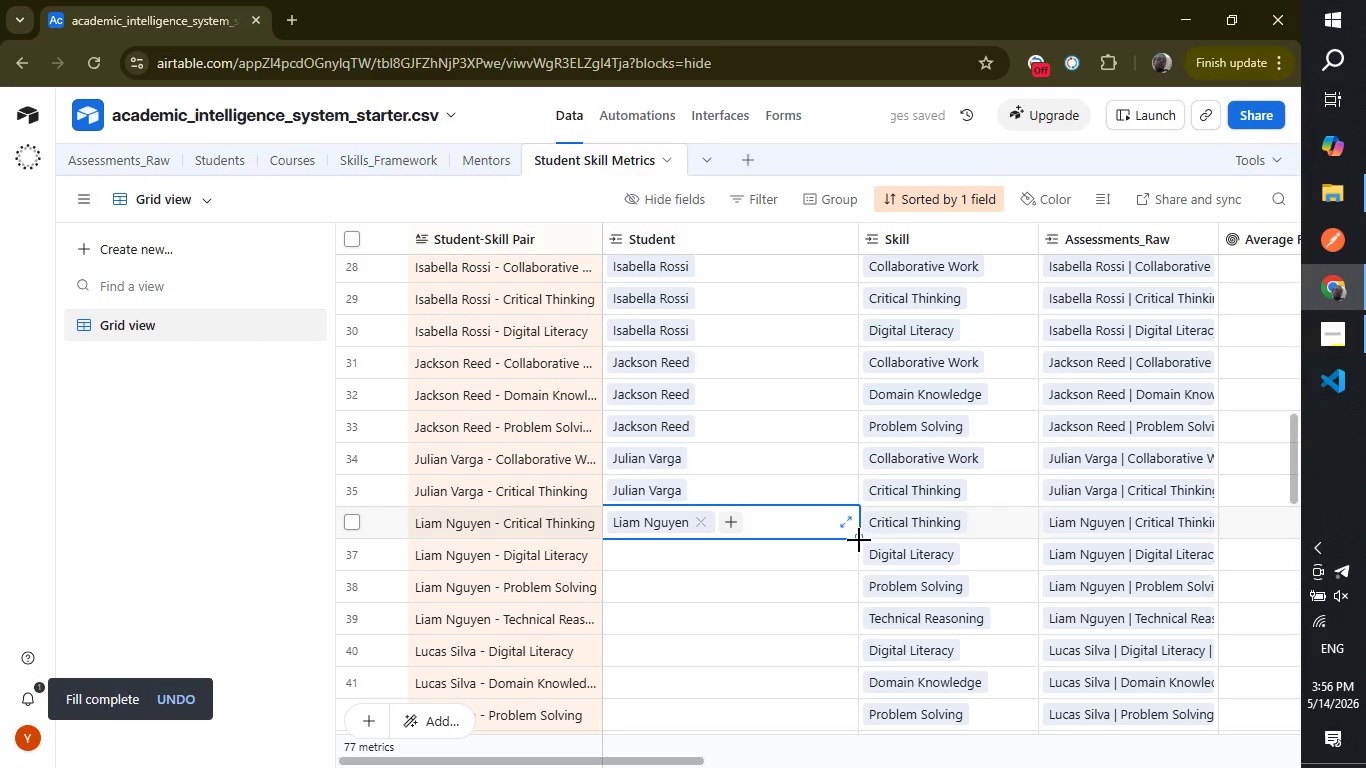 
left_click_drag(start_coordinate=[859, 536], to_coordinate=[843, 610])
 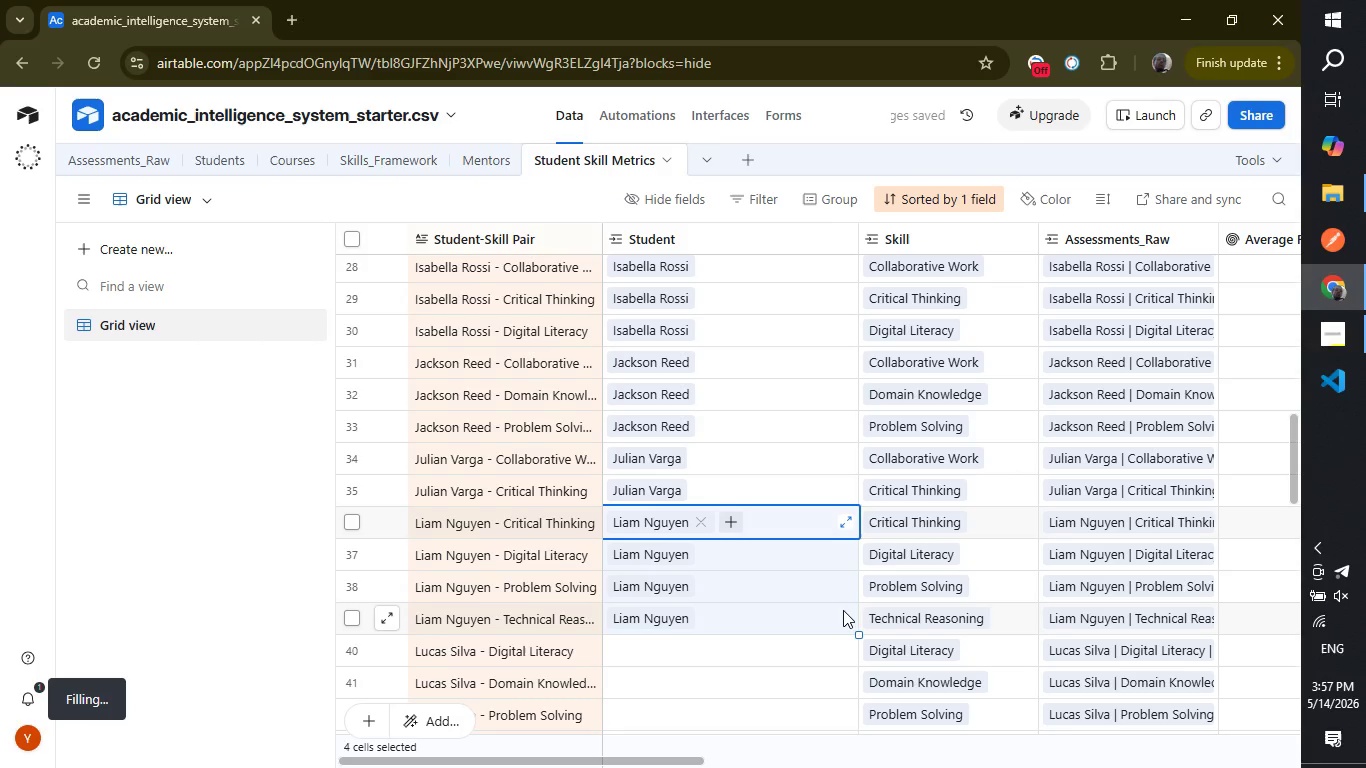 
left_click([843, 610])
 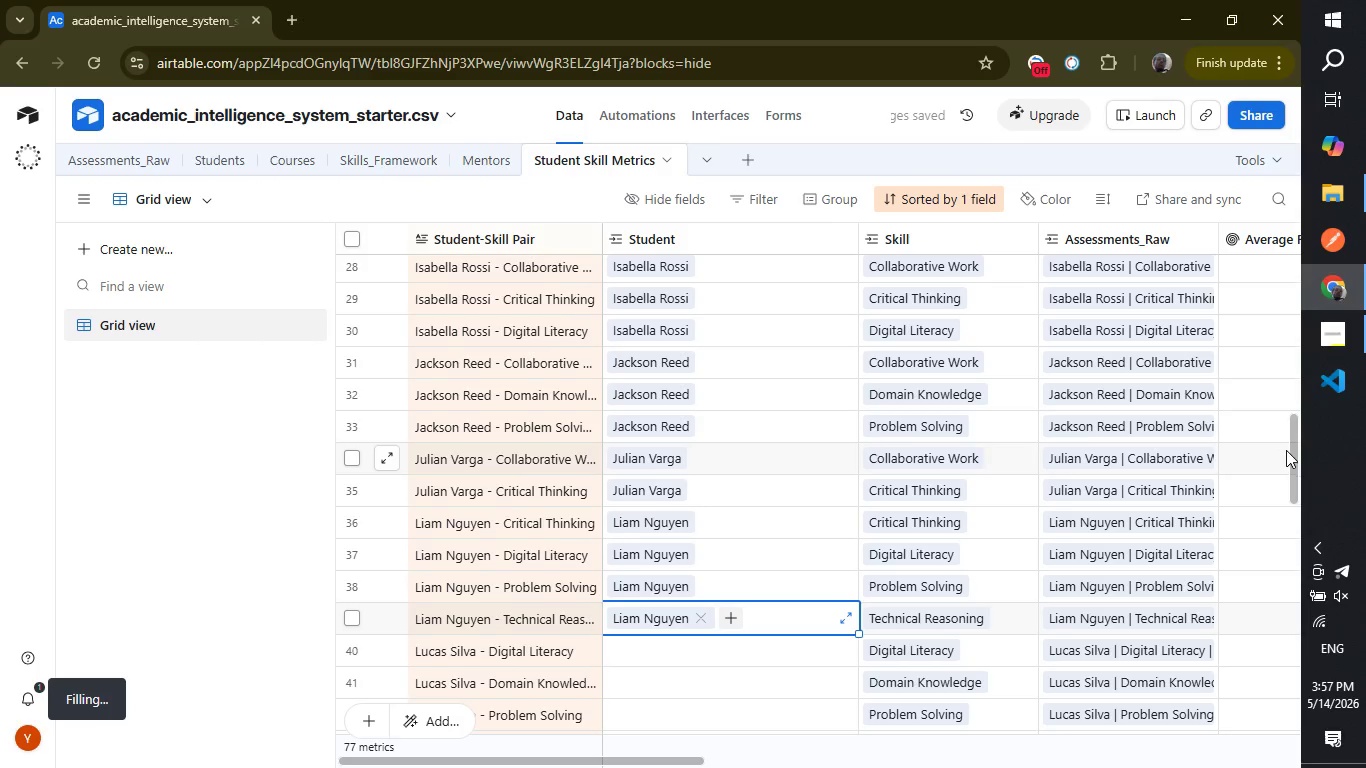 
left_click_drag(start_coordinate=[1291, 453], to_coordinate=[1284, 496])
 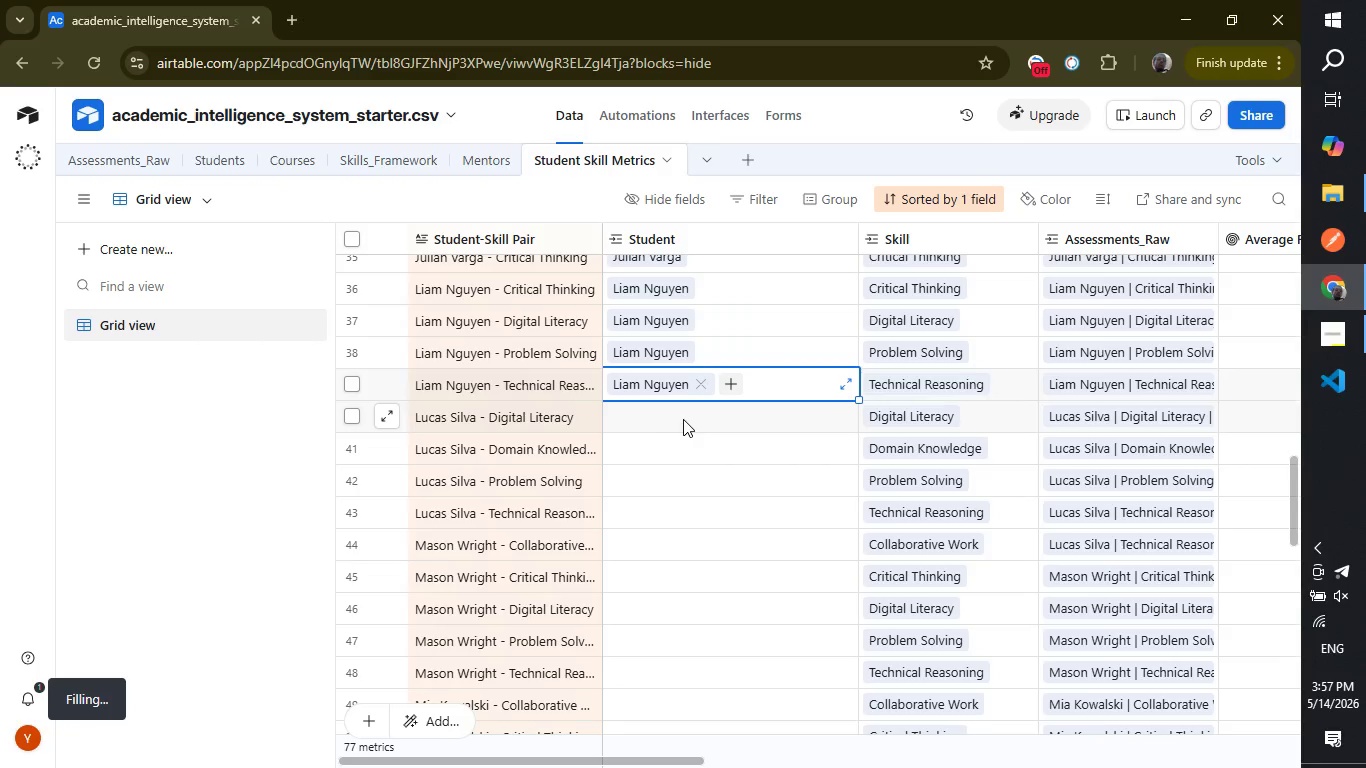 
left_click([684, 419])
 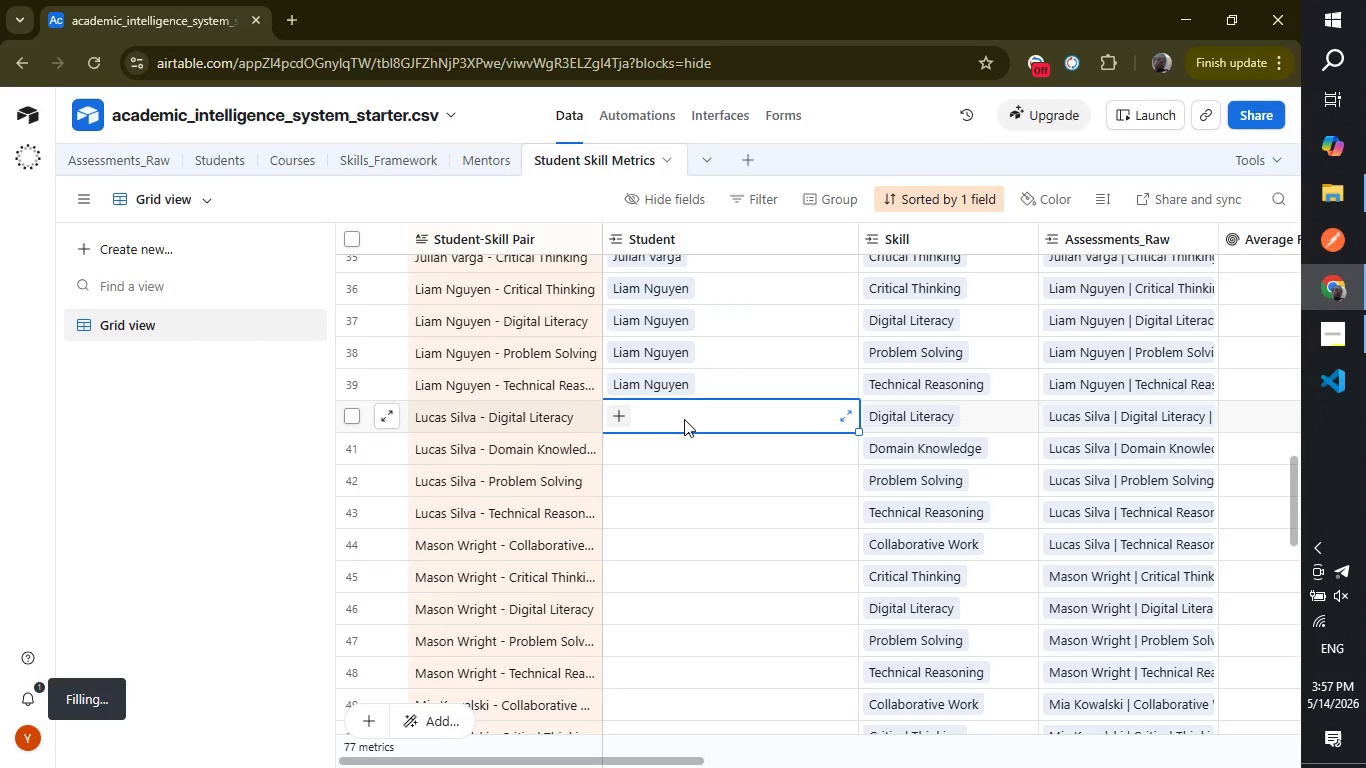 
type(lucas)
 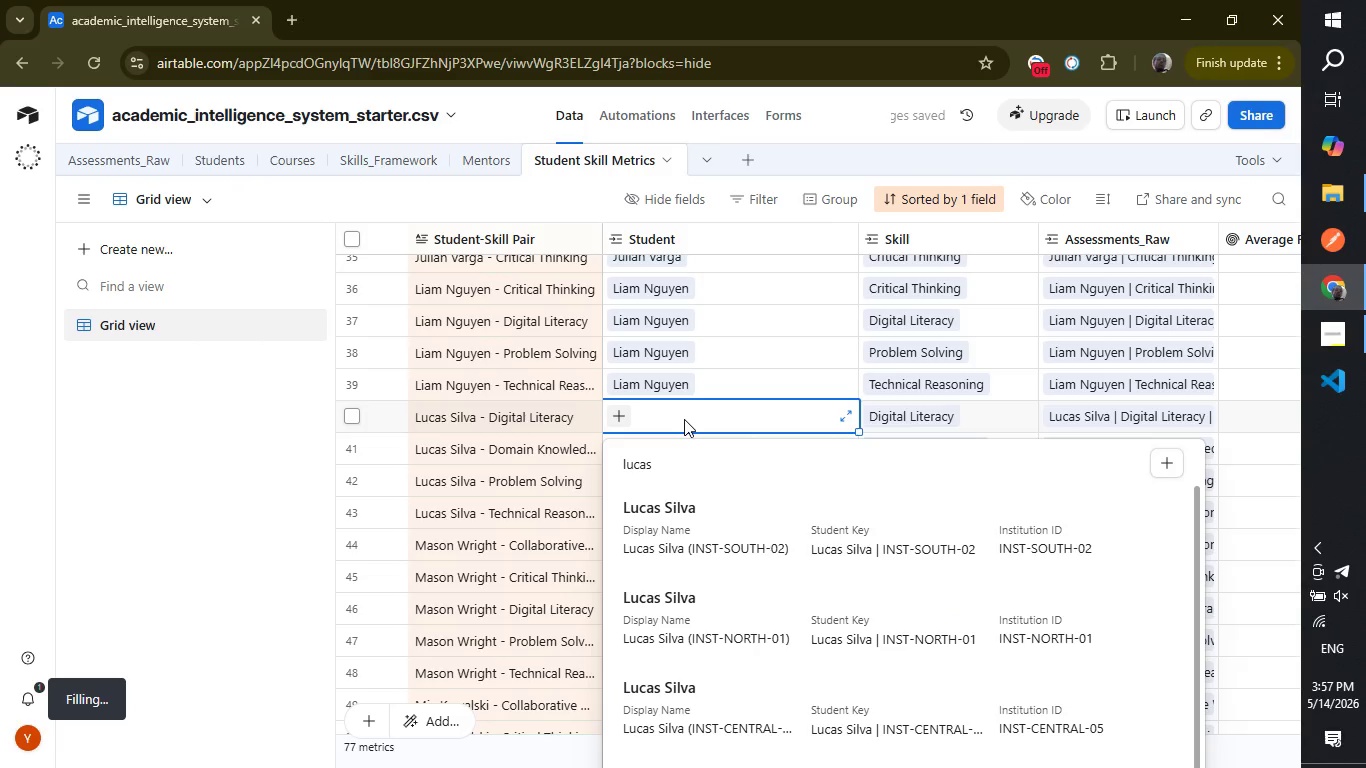 
key(Enter)
 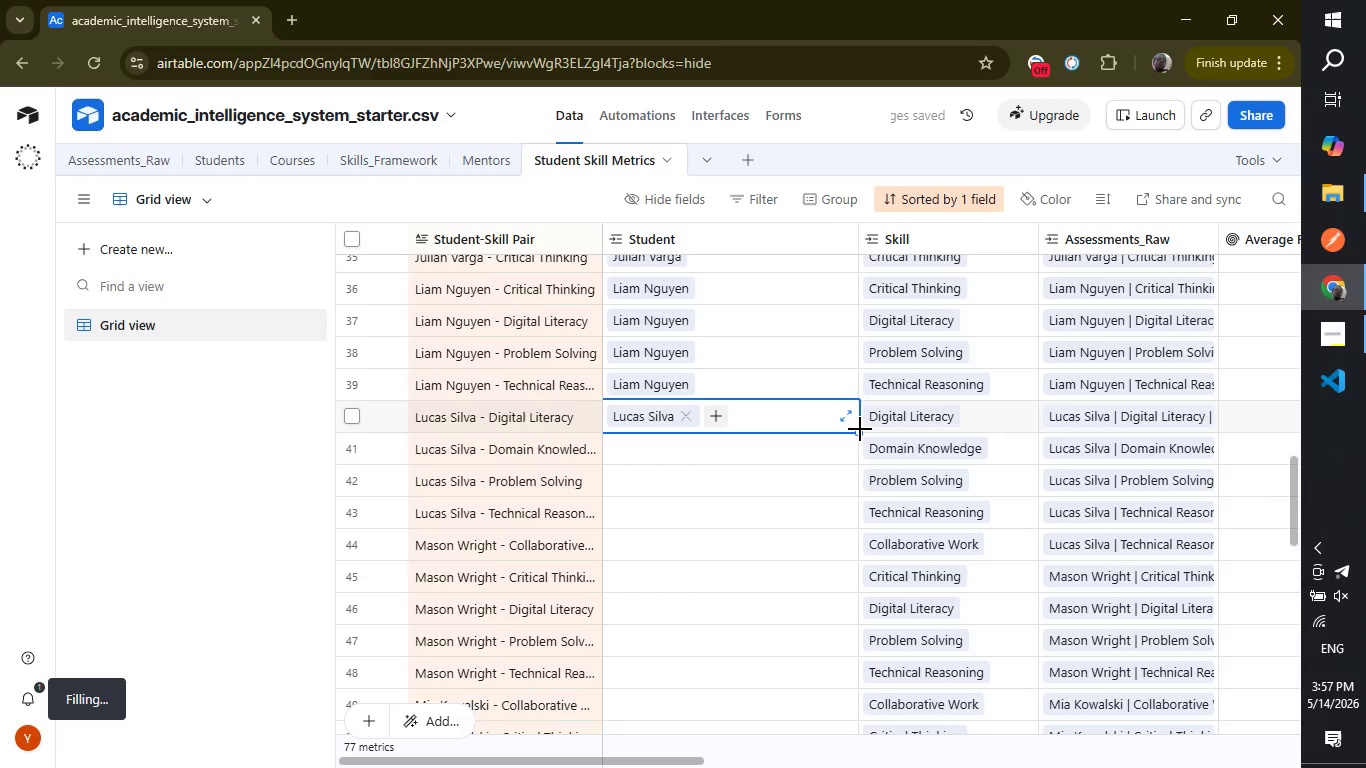 
left_click_drag(start_coordinate=[858, 429], to_coordinate=[830, 497])
 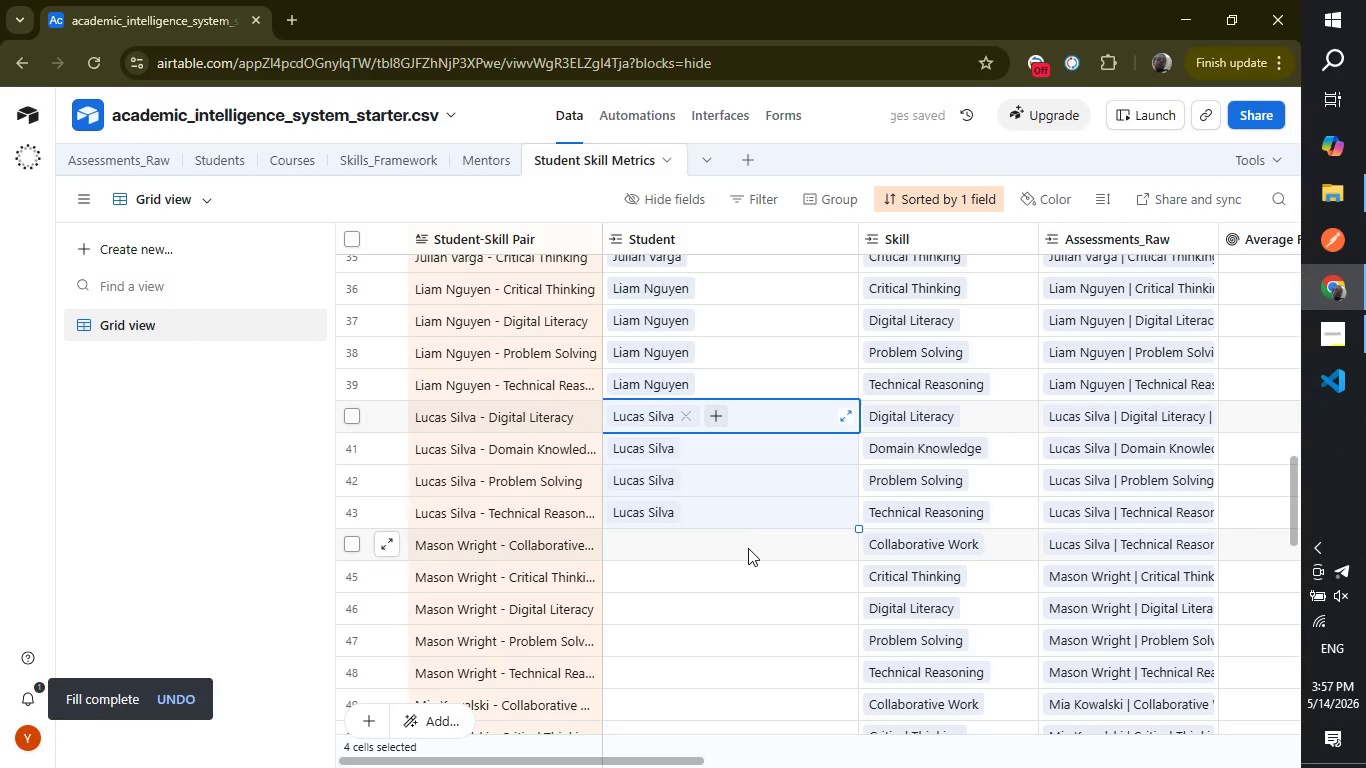 
left_click([749, 547])
 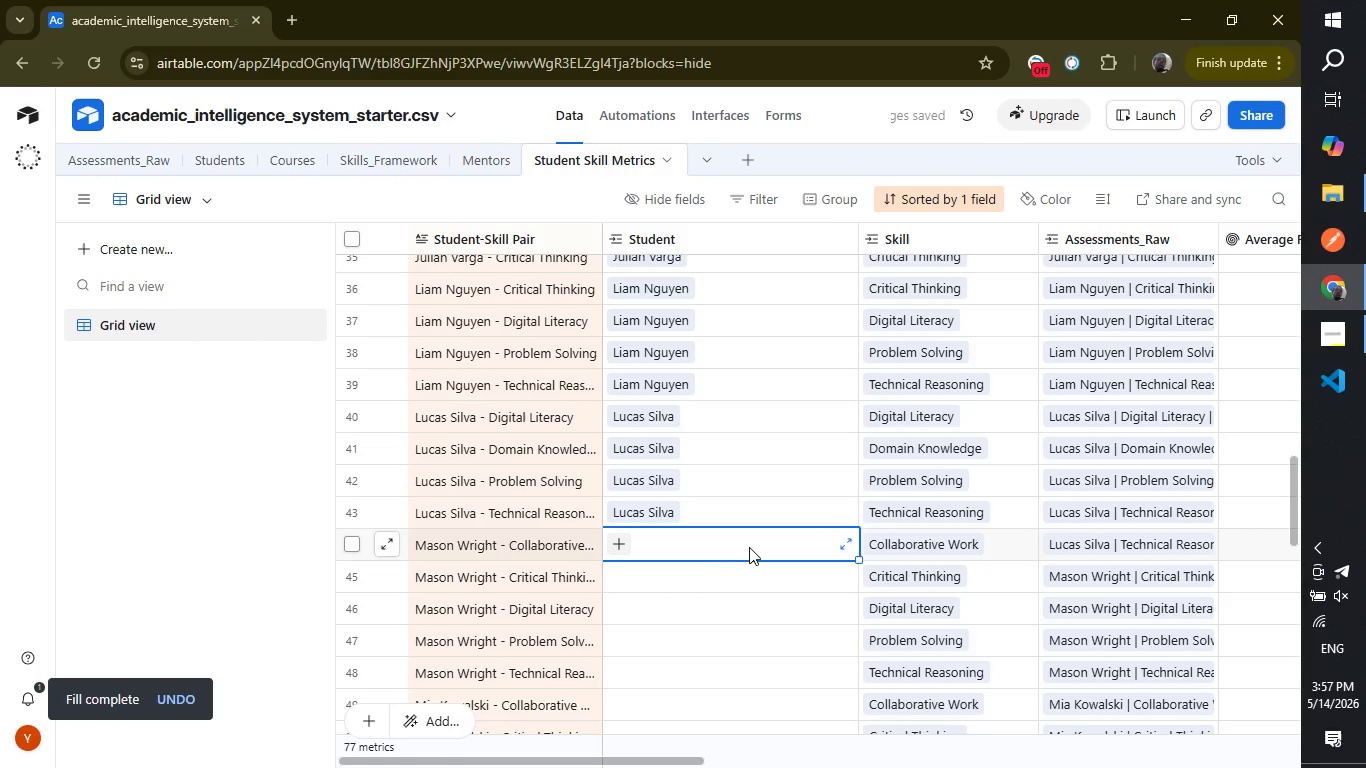 
type(mason)
 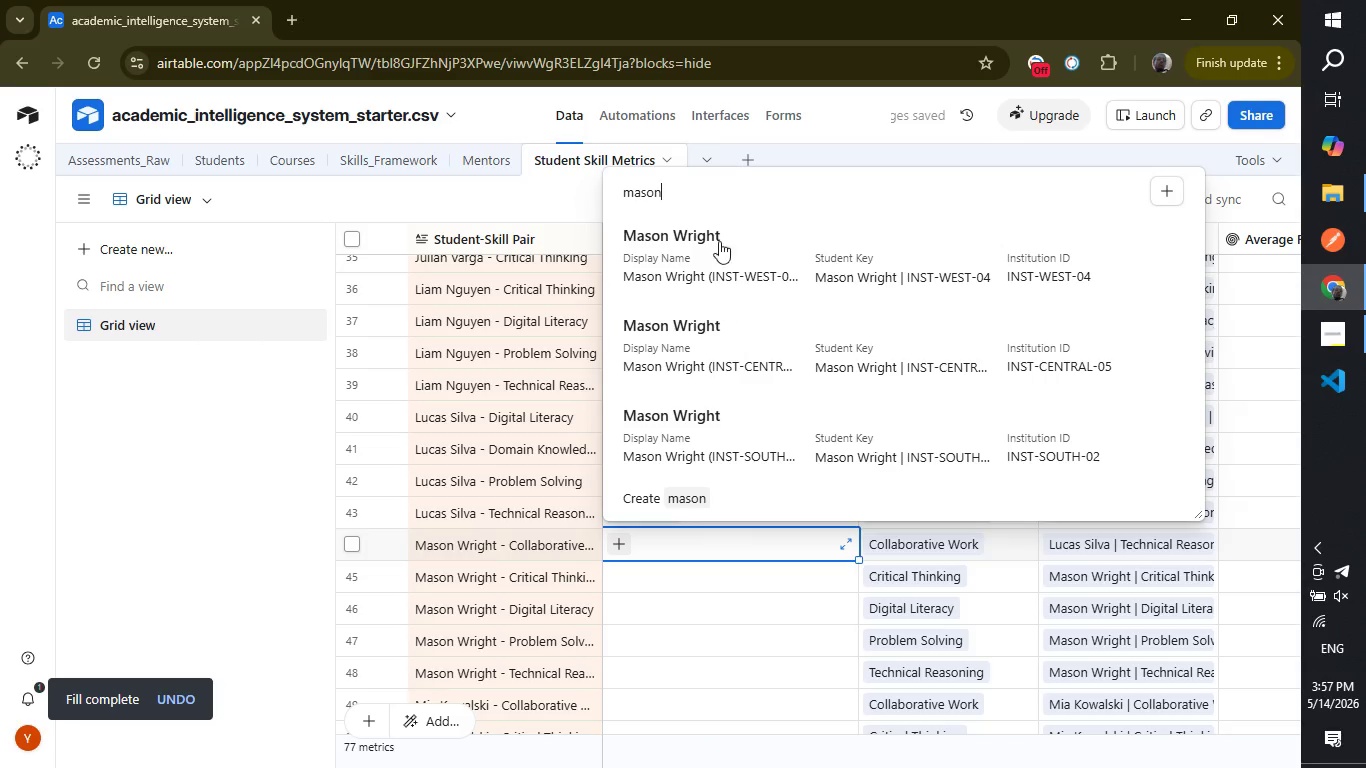 
left_click([718, 226])
 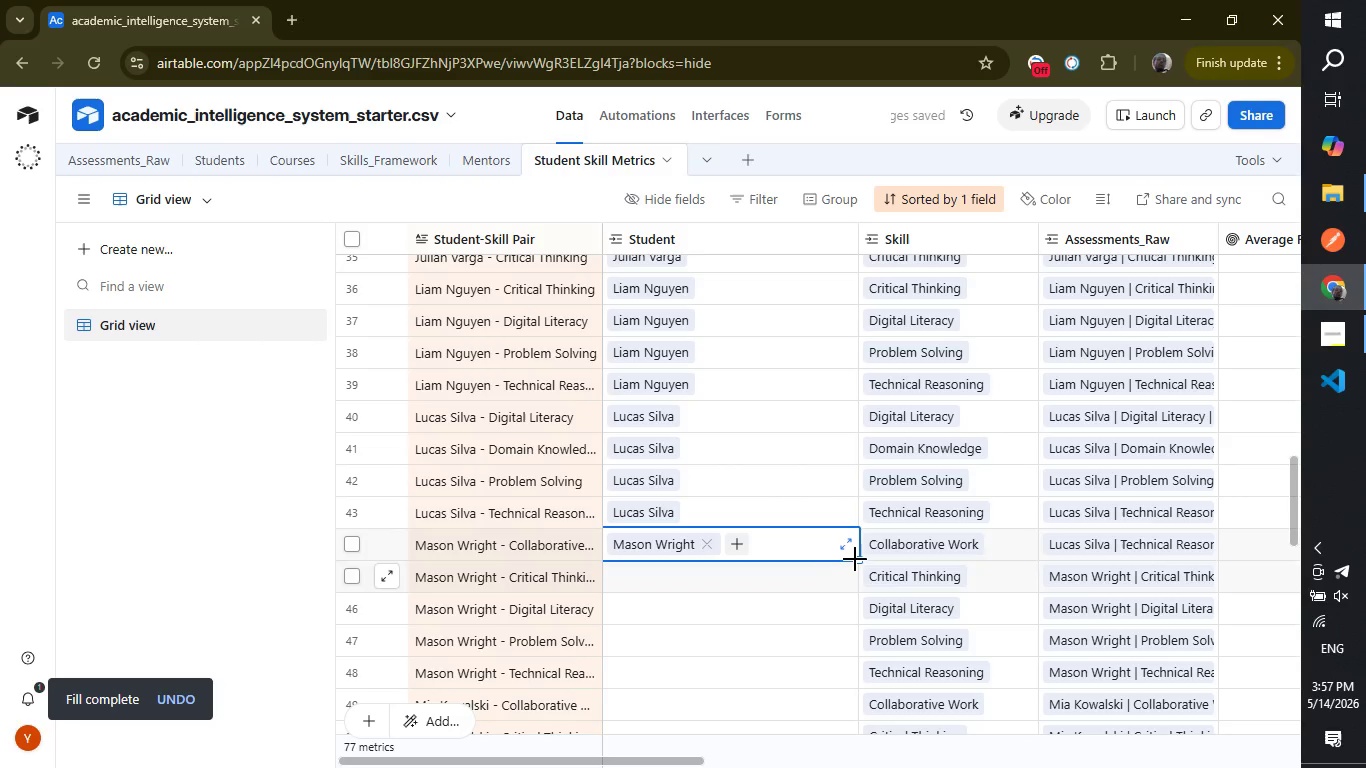 
left_click_drag(start_coordinate=[856, 559], to_coordinate=[826, 597])
 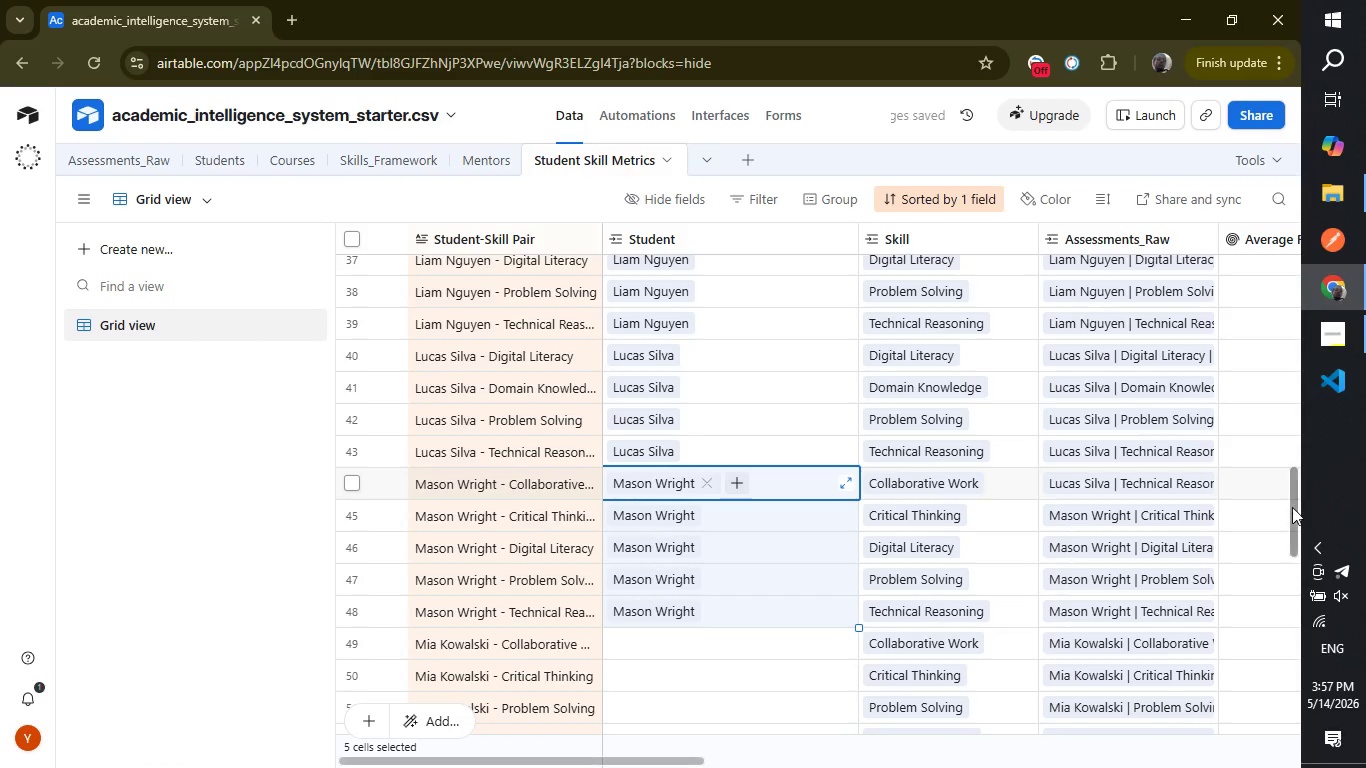 
left_click_drag(start_coordinate=[1293, 502], to_coordinate=[1290, 558])
 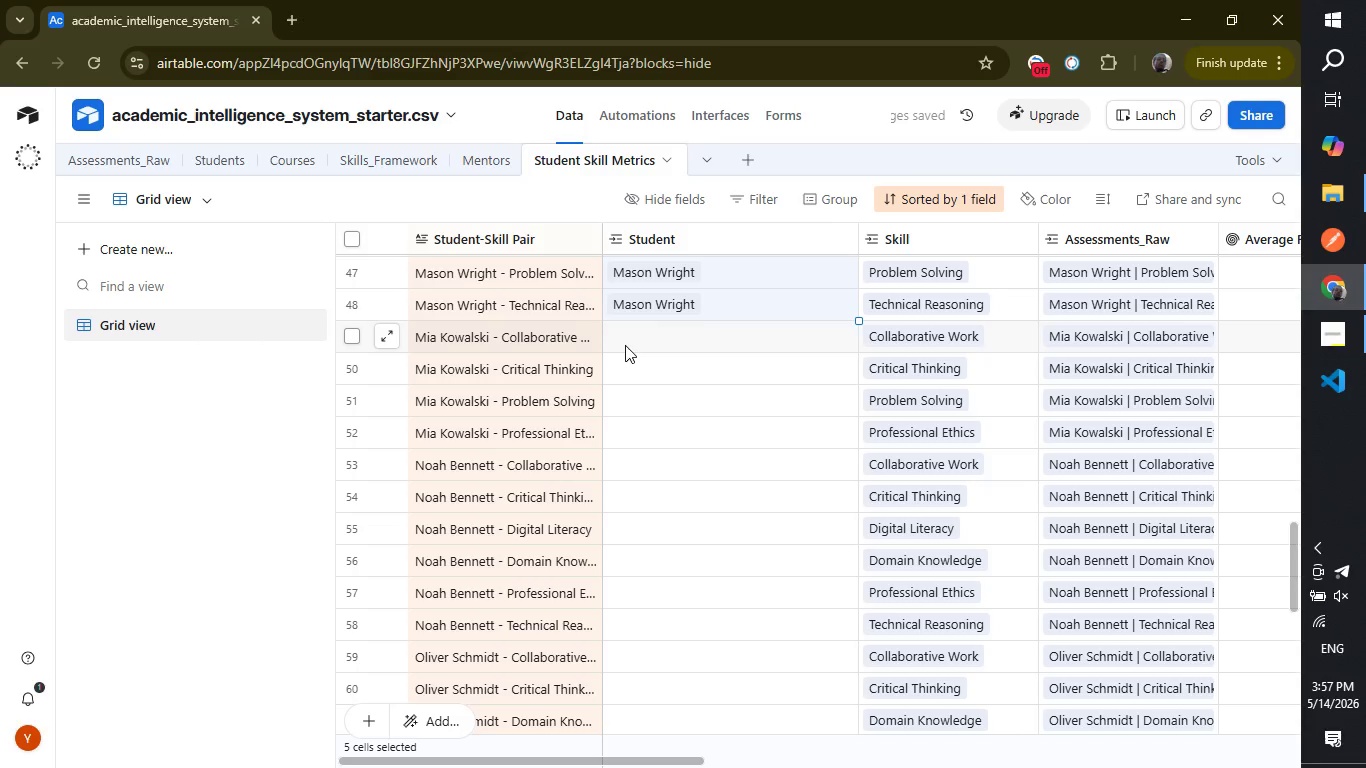 
left_click([625, 345])
 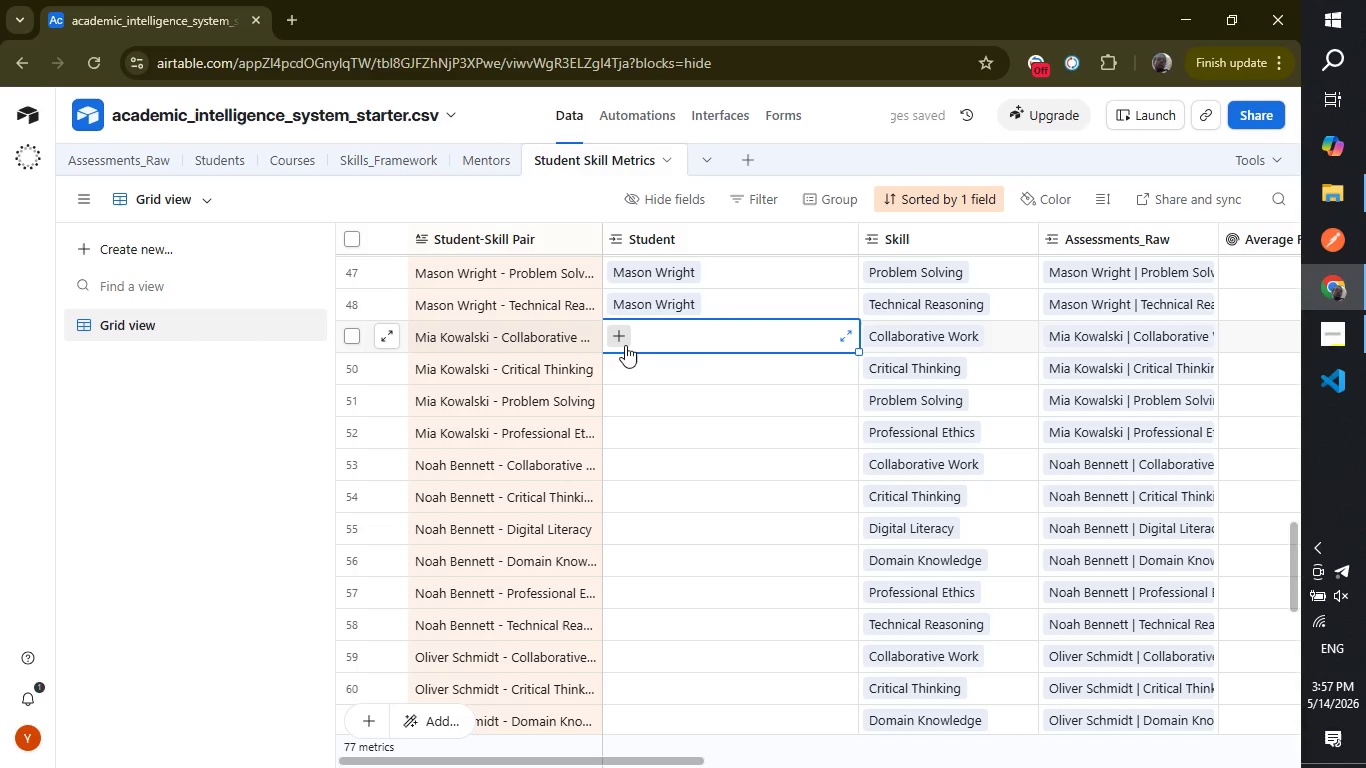 
type(mia)
 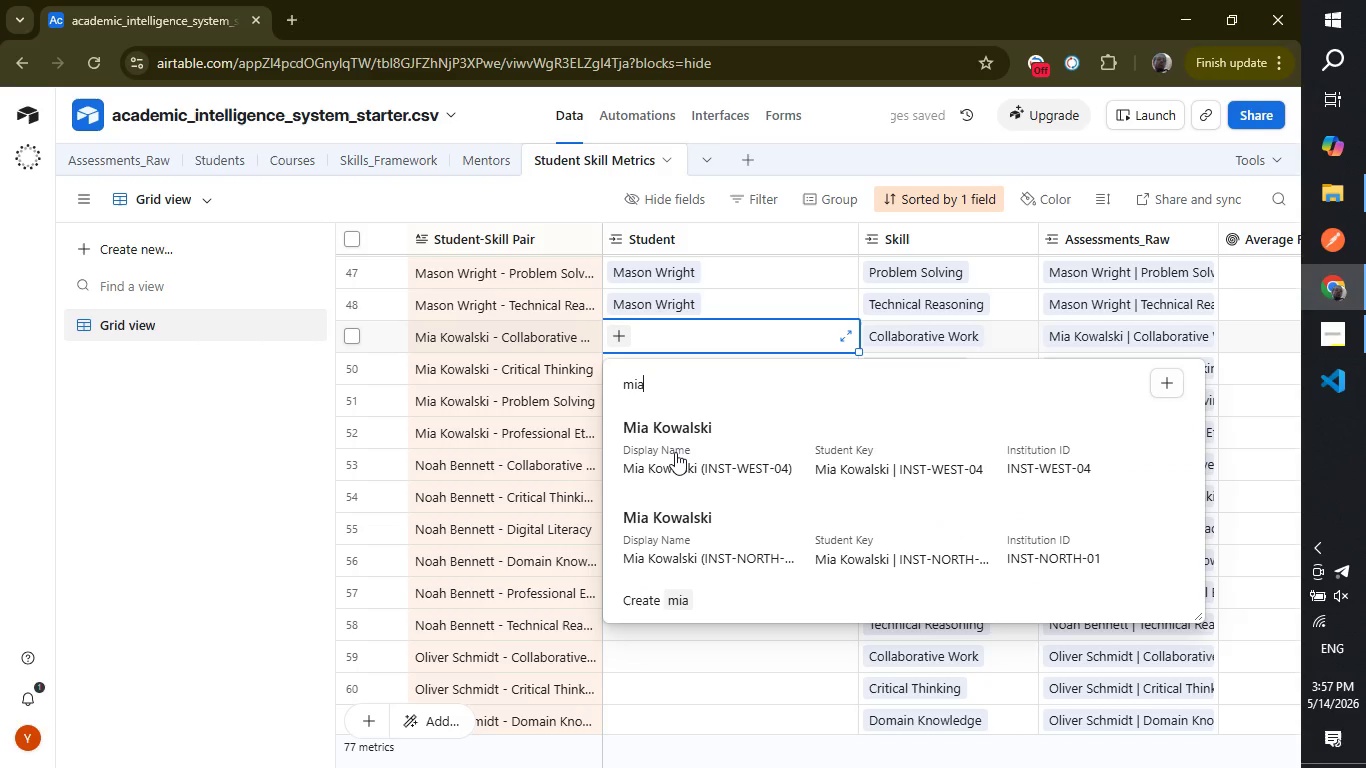 
left_click([676, 452])
 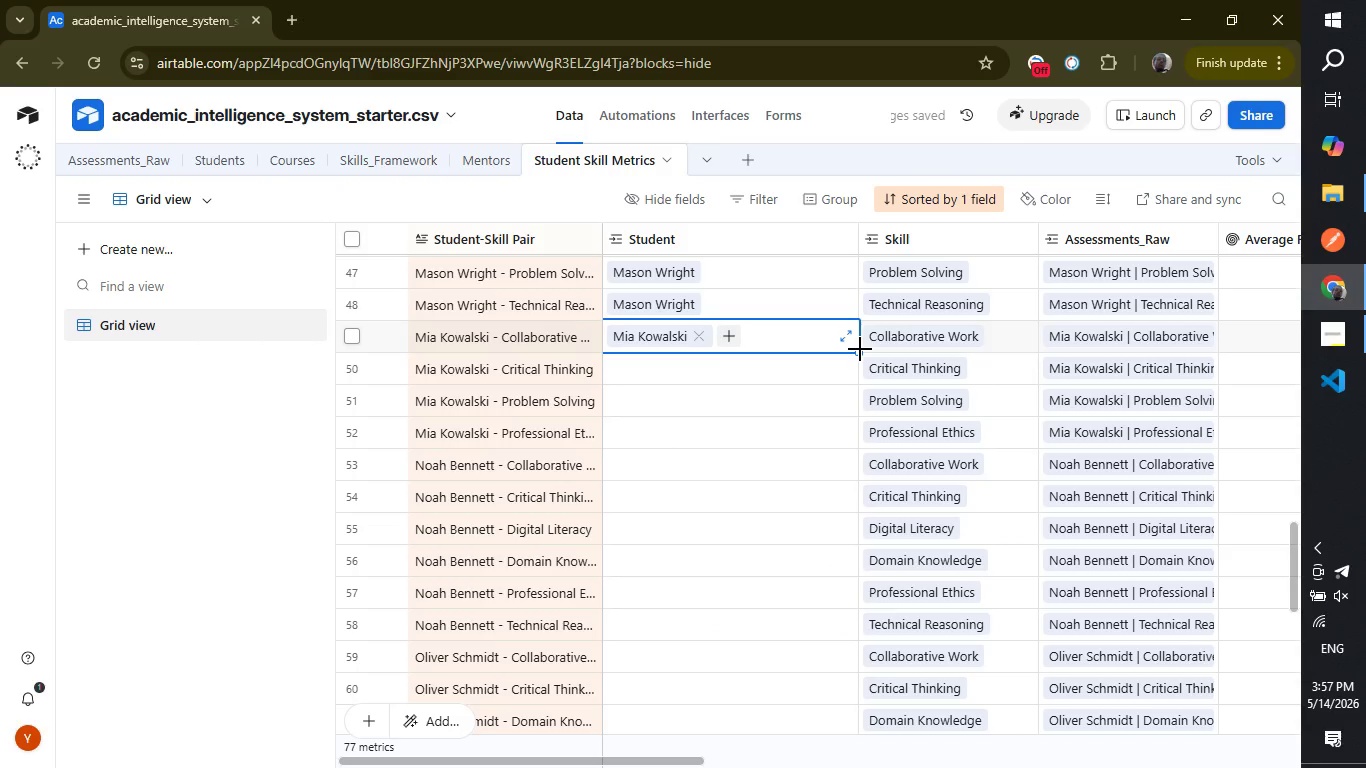 
left_click_drag(start_coordinate=[860, 349], to_coordinate=[845, 428])
 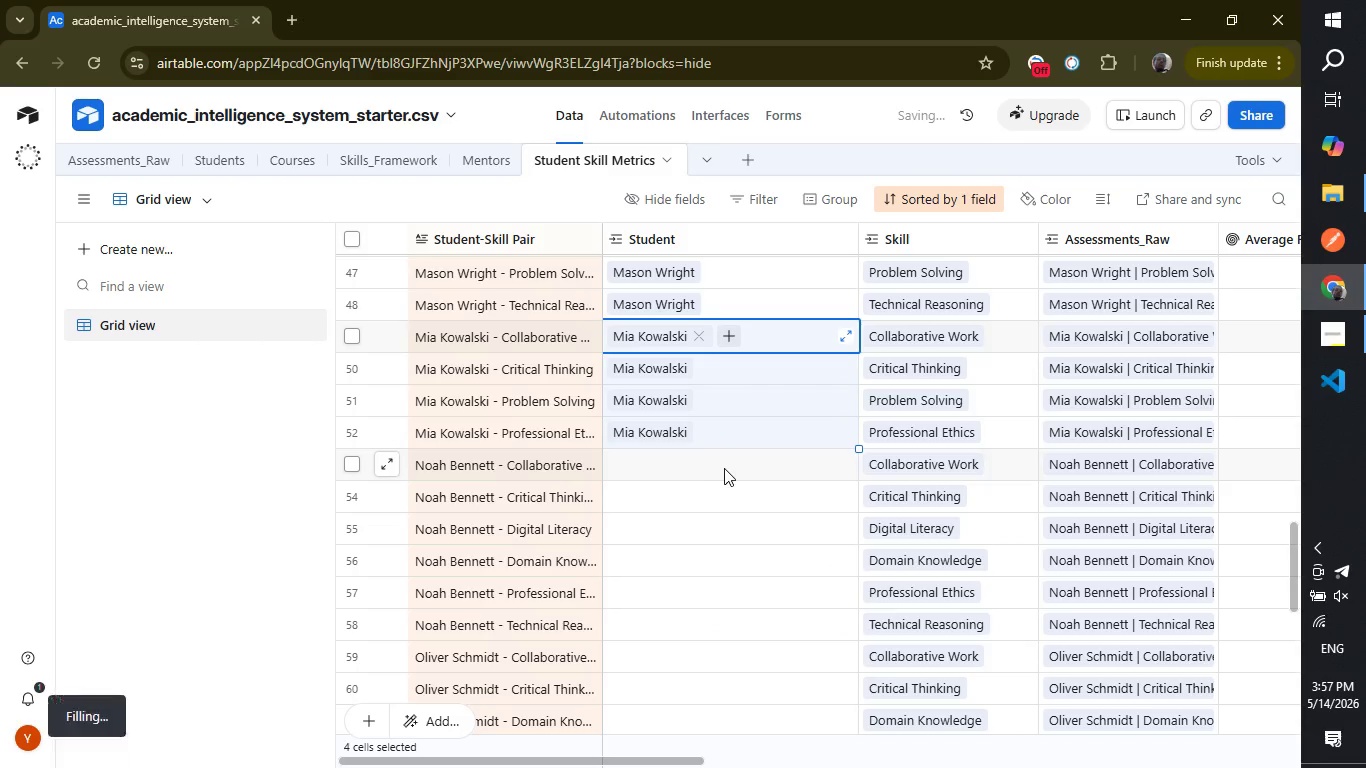 
left_click([727, 468])
 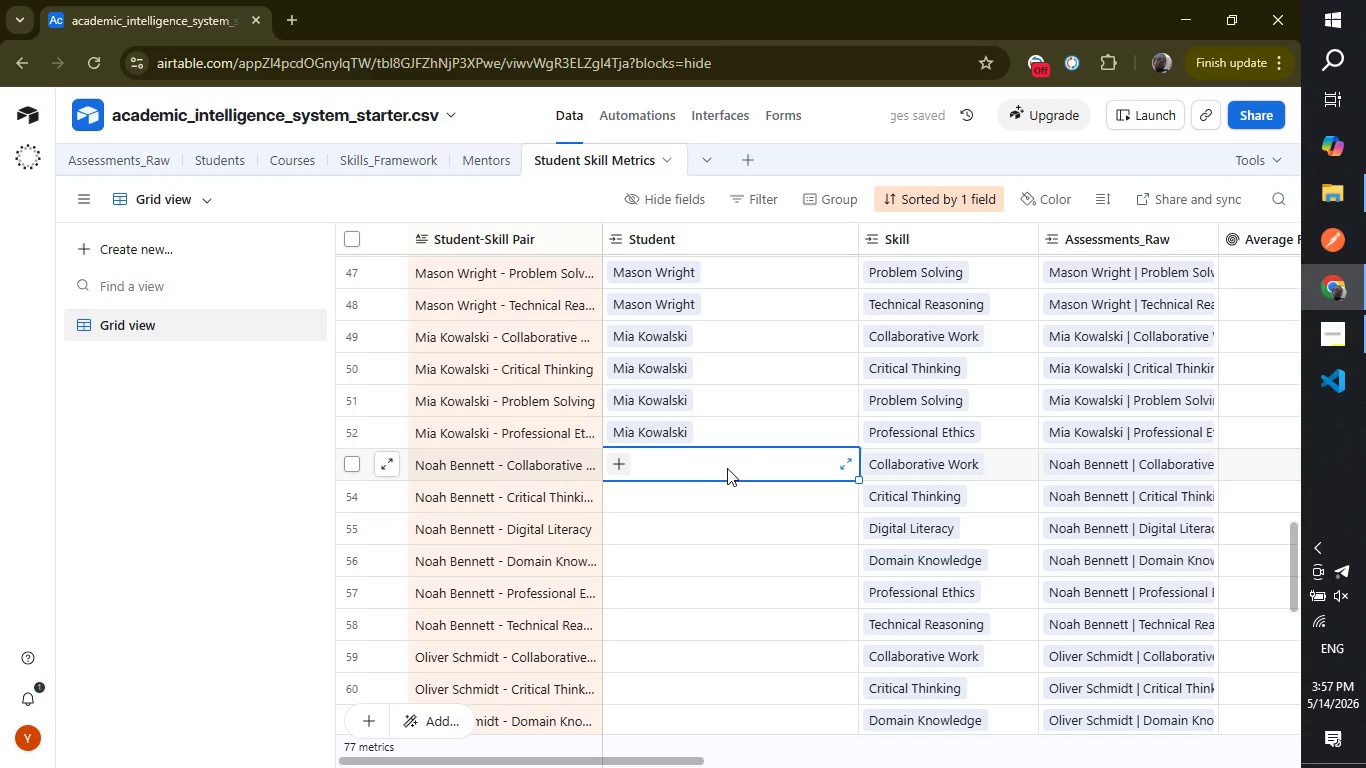 
type(noah)
 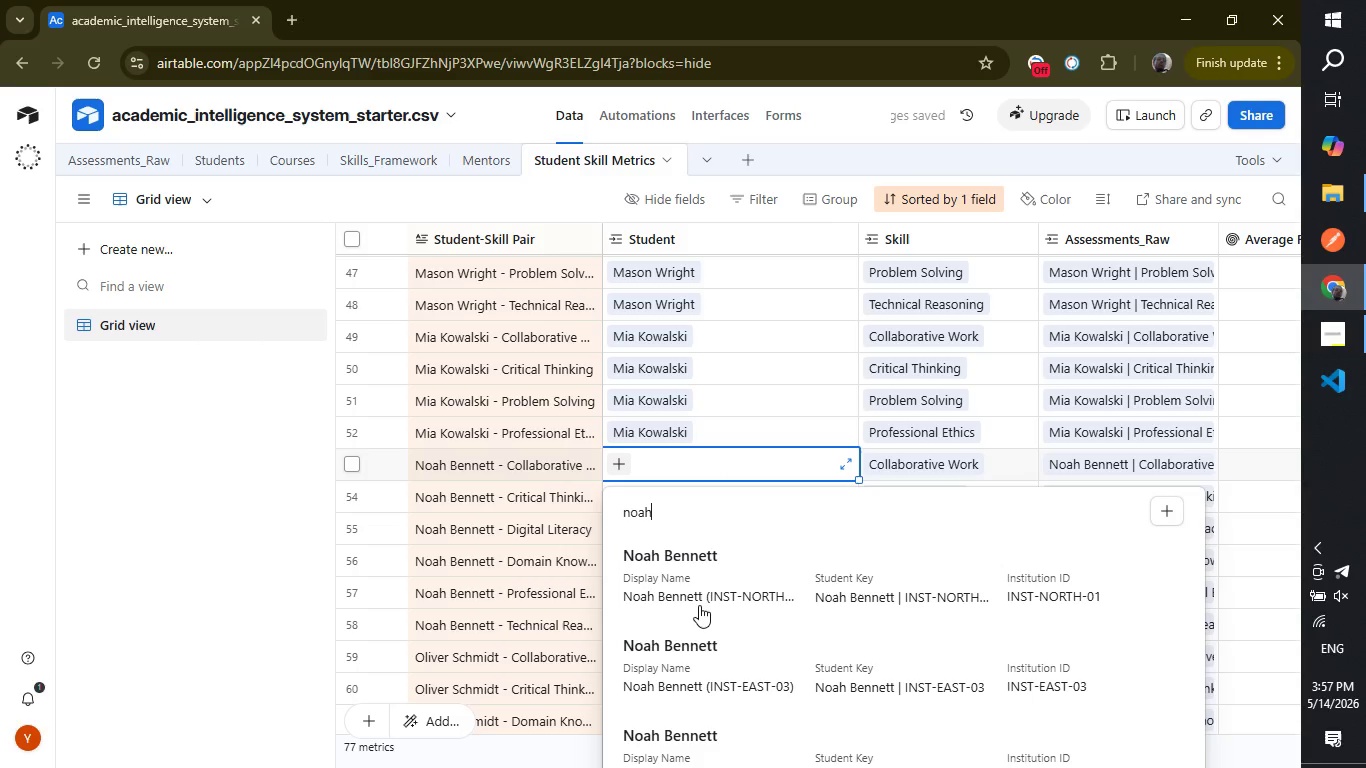 
left_click([699, 603])
 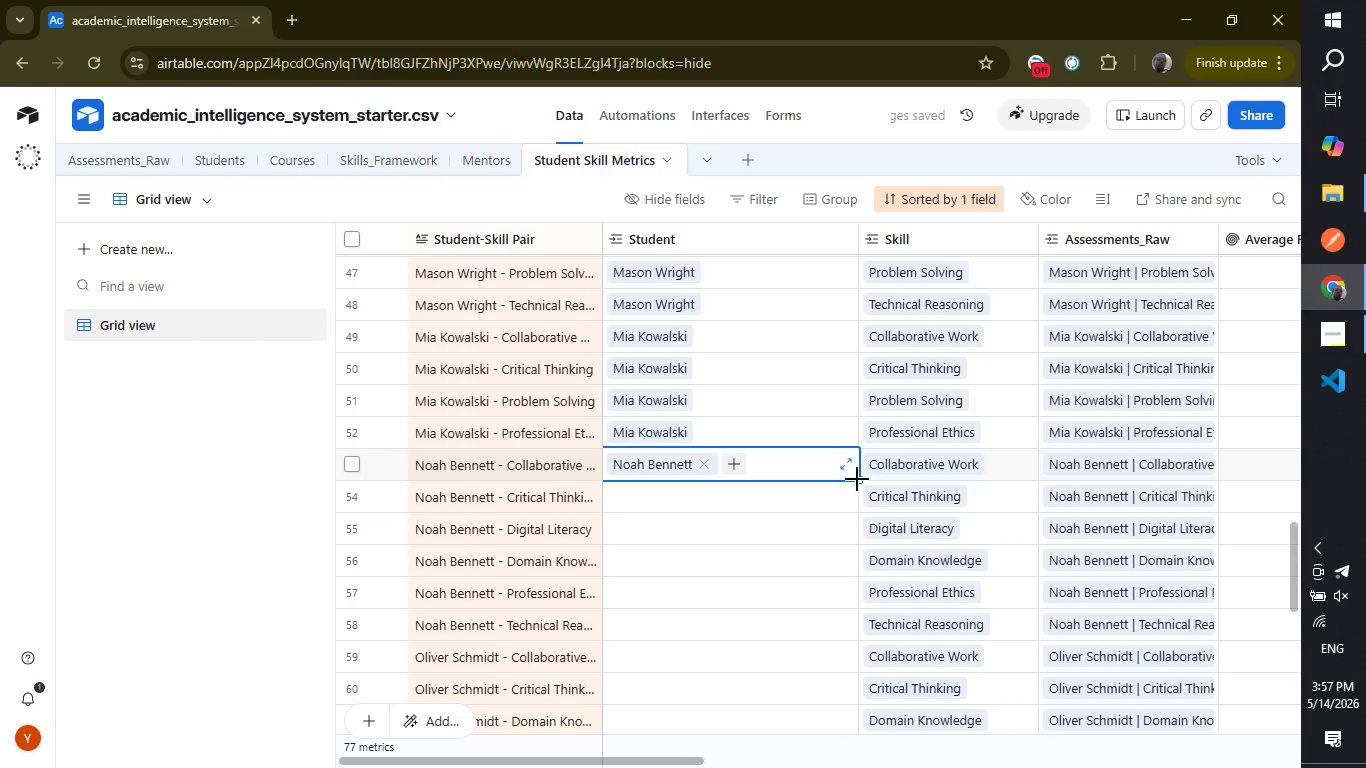 
left_click_drag(start_coordinate=[858, 479], to_coordinate=[824, 610])
 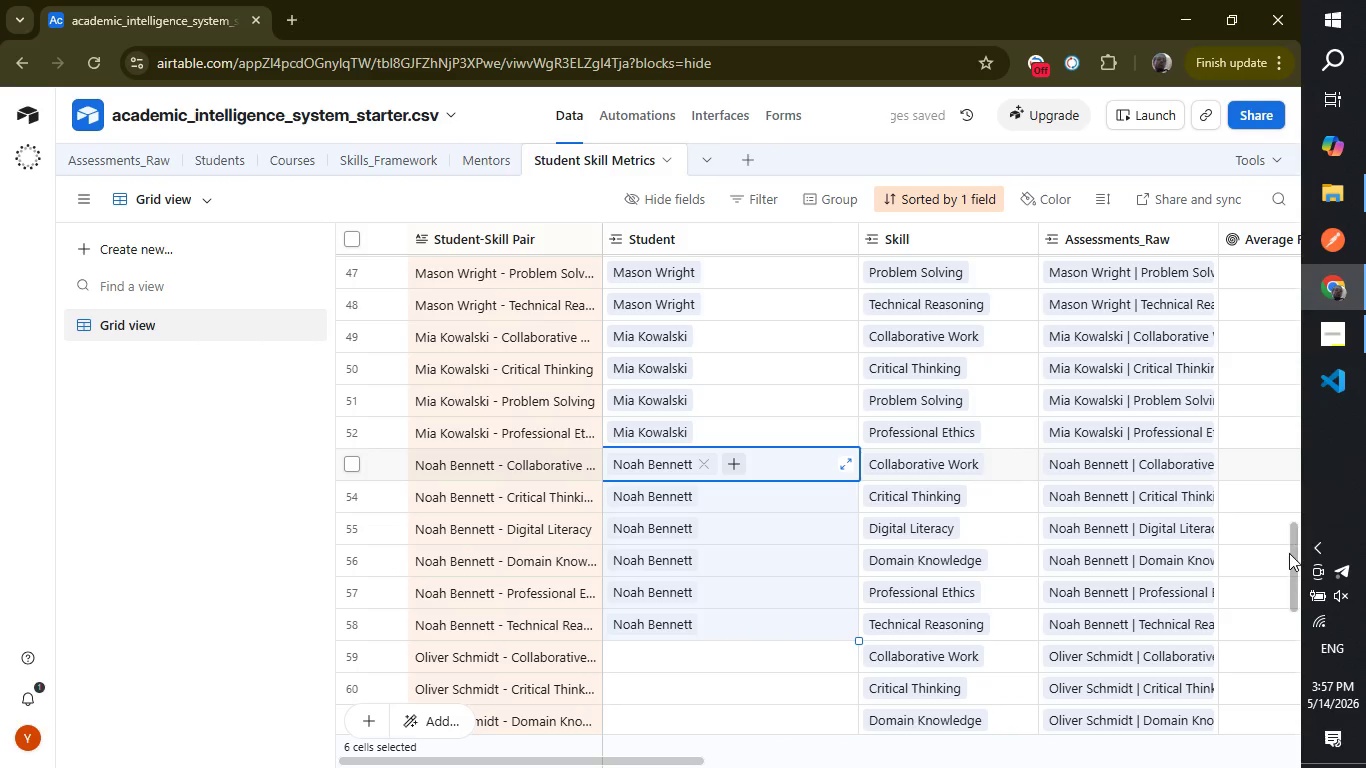 
left_click_drag(start_coordinate=[1290, 543], to_coordinate=[1287, 609])
 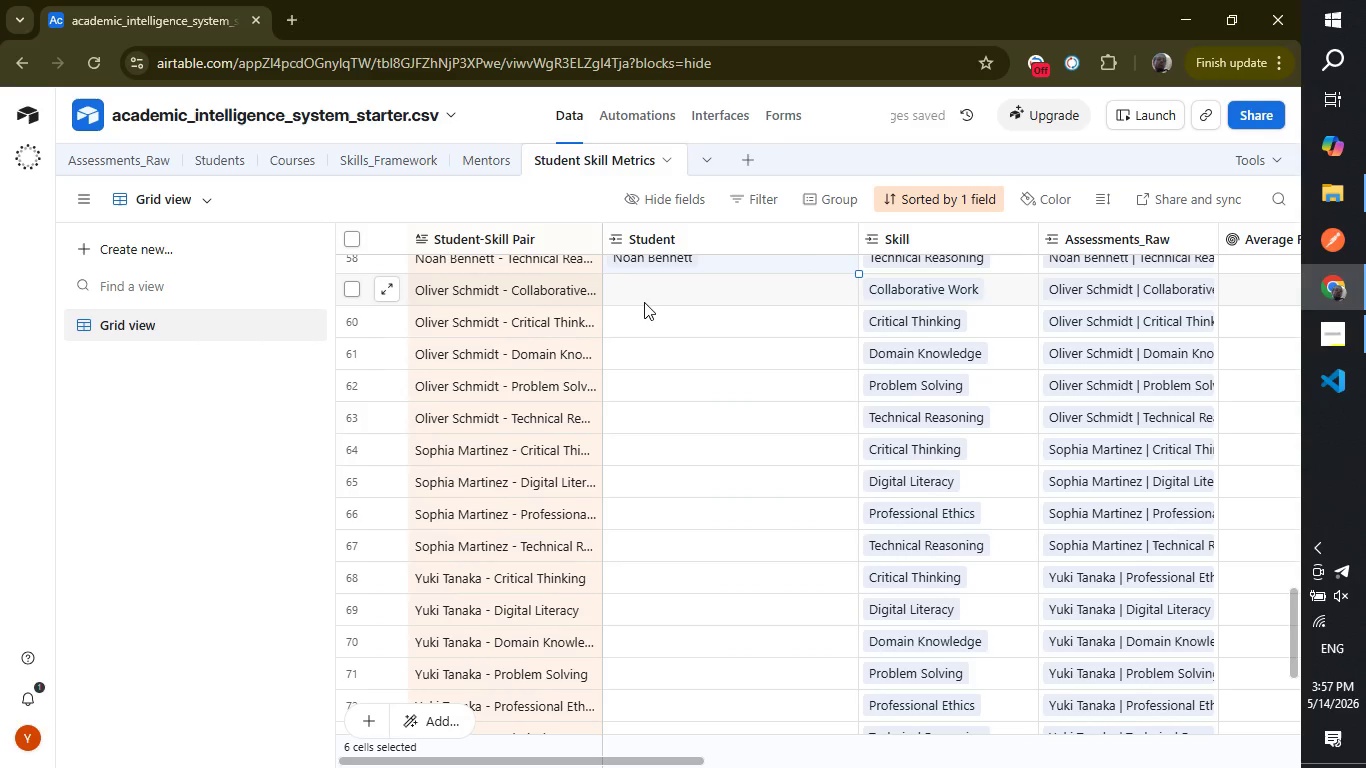 
left_click([644, 302])
 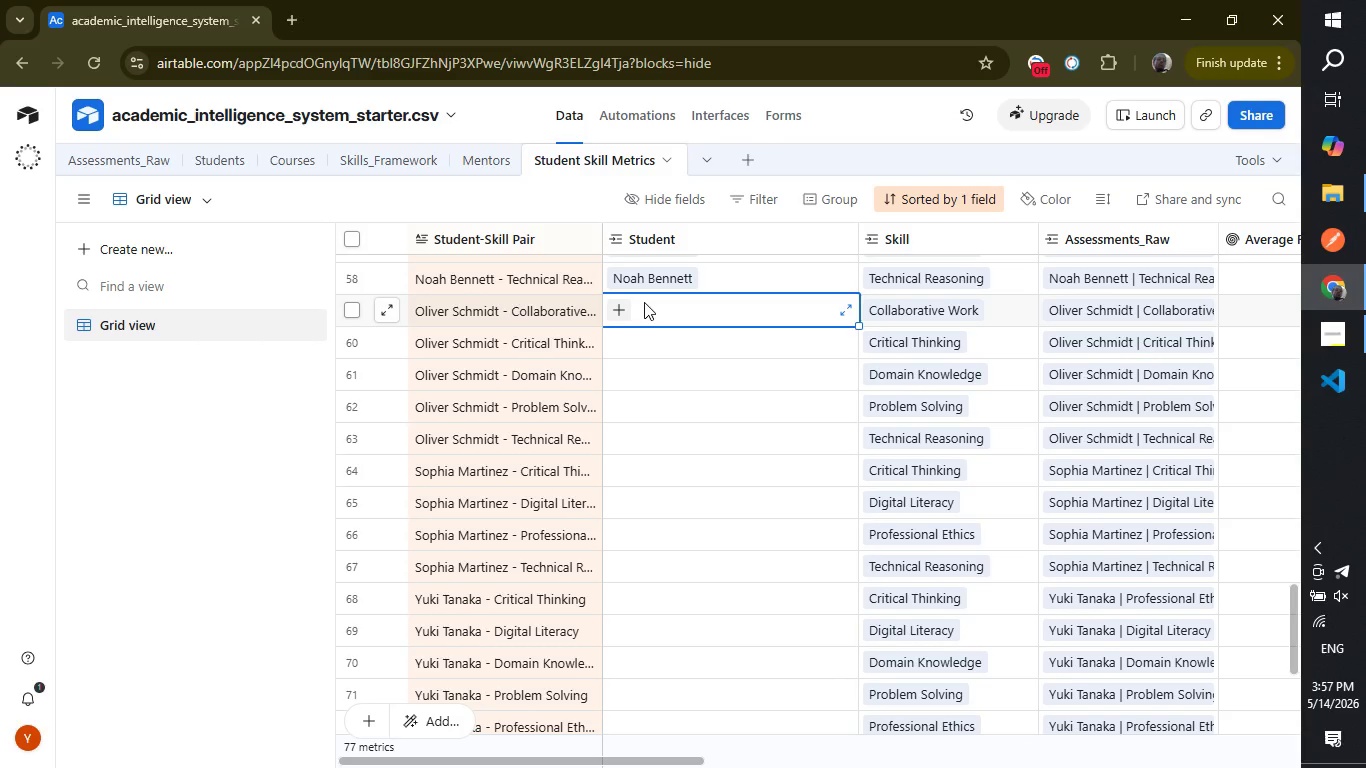 
type(oliver)
 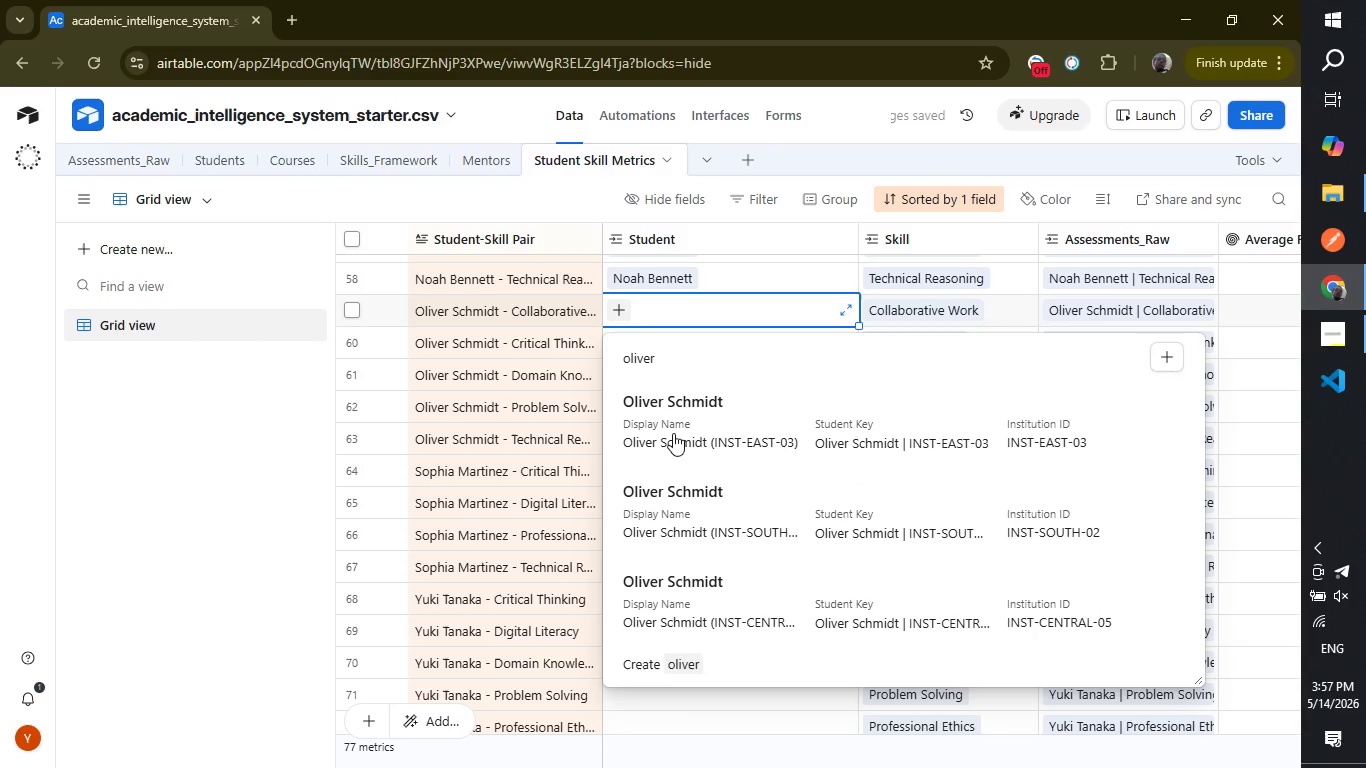 
left_click([673, 433])
 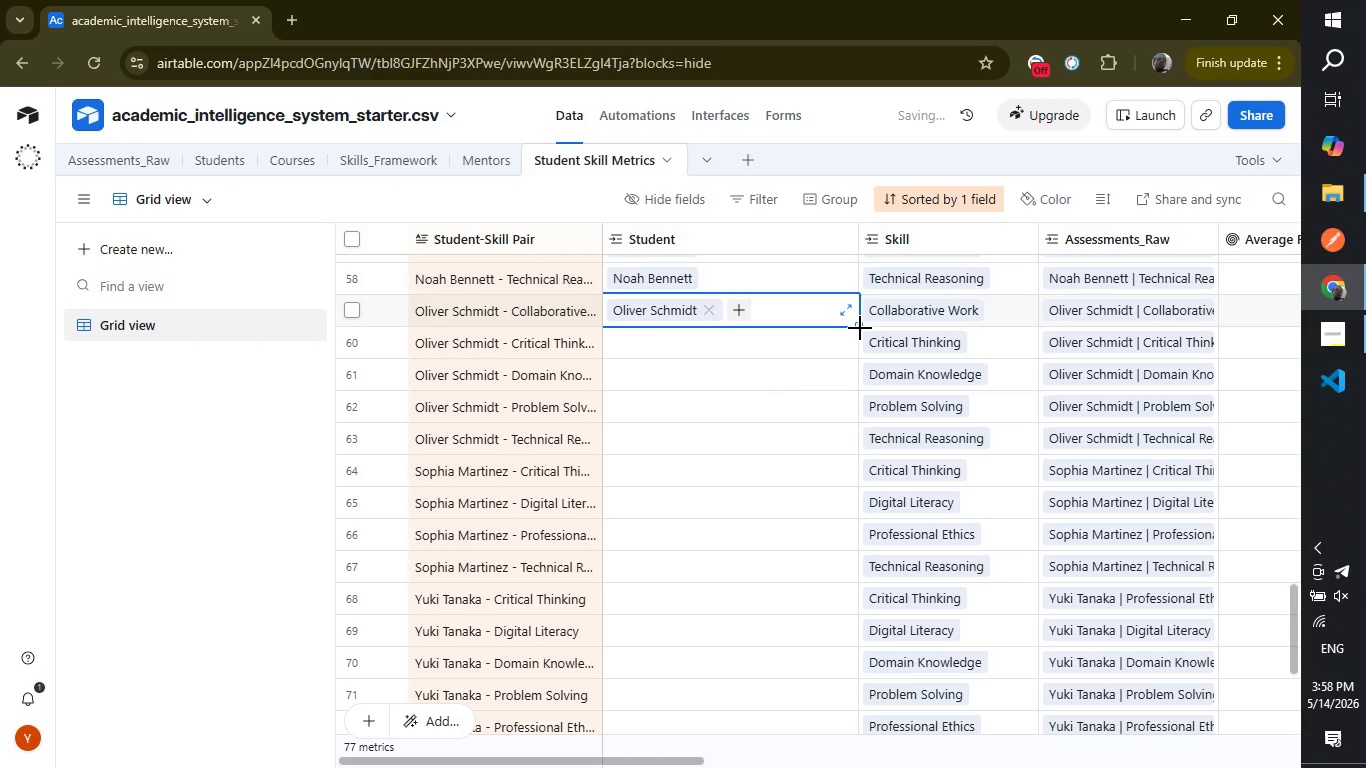 
left_click_drag(start_coordinate=[860, 328], to_coordinate=[828, 442])
 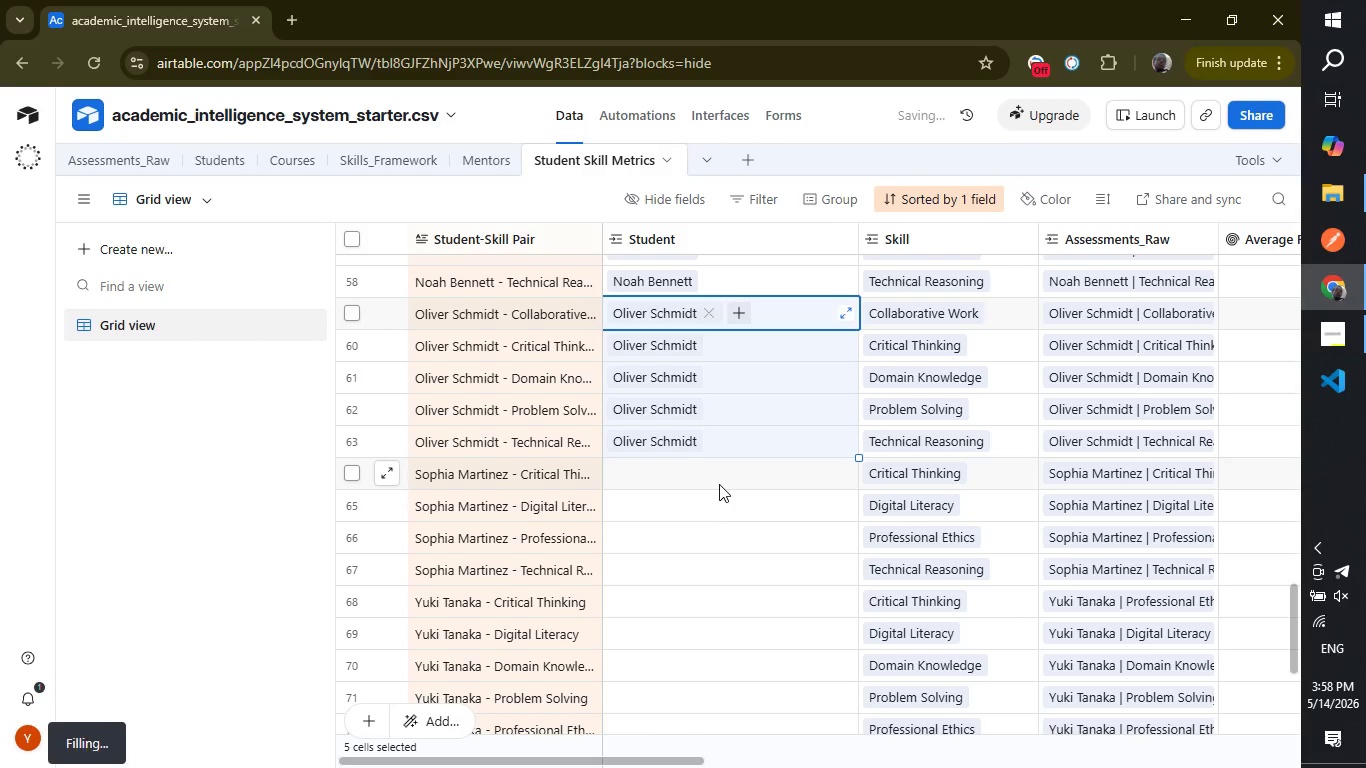 
left_click([720, 483])
 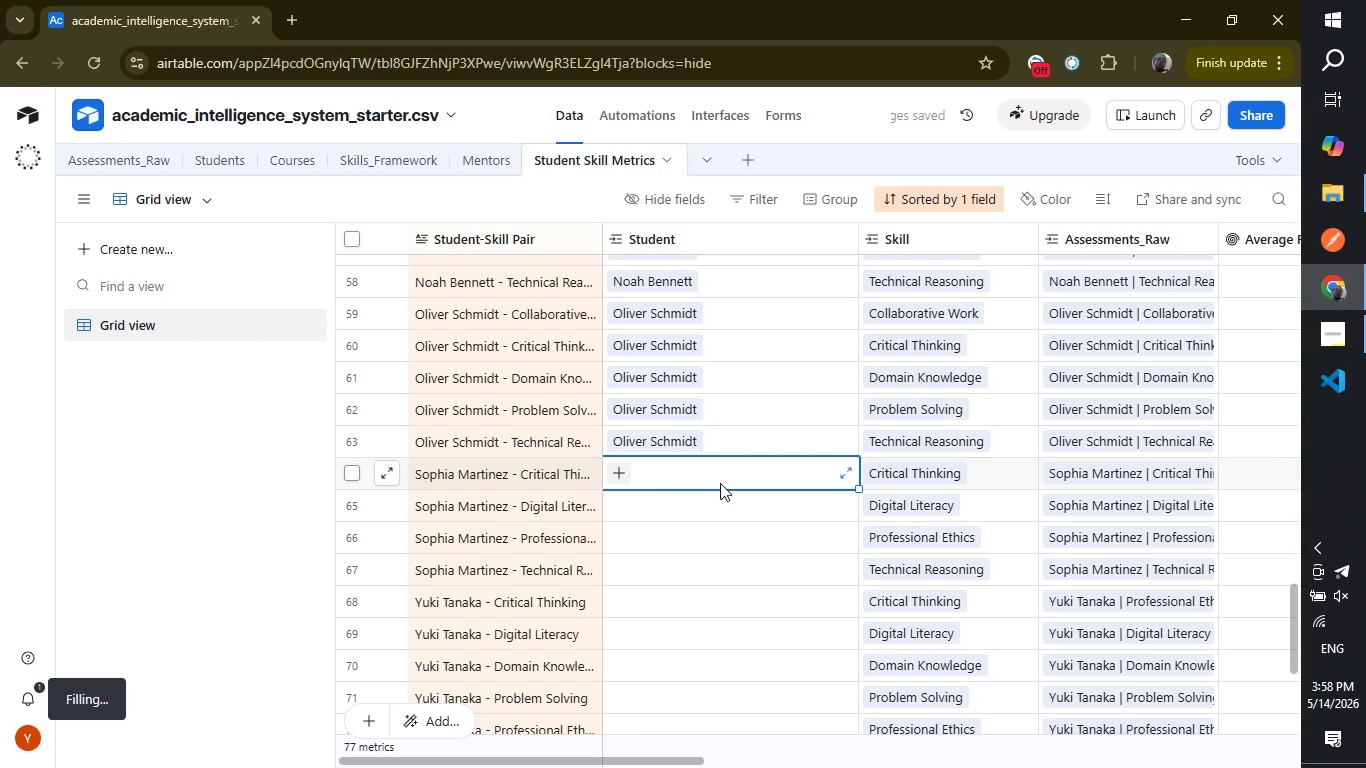 
type(soph)
 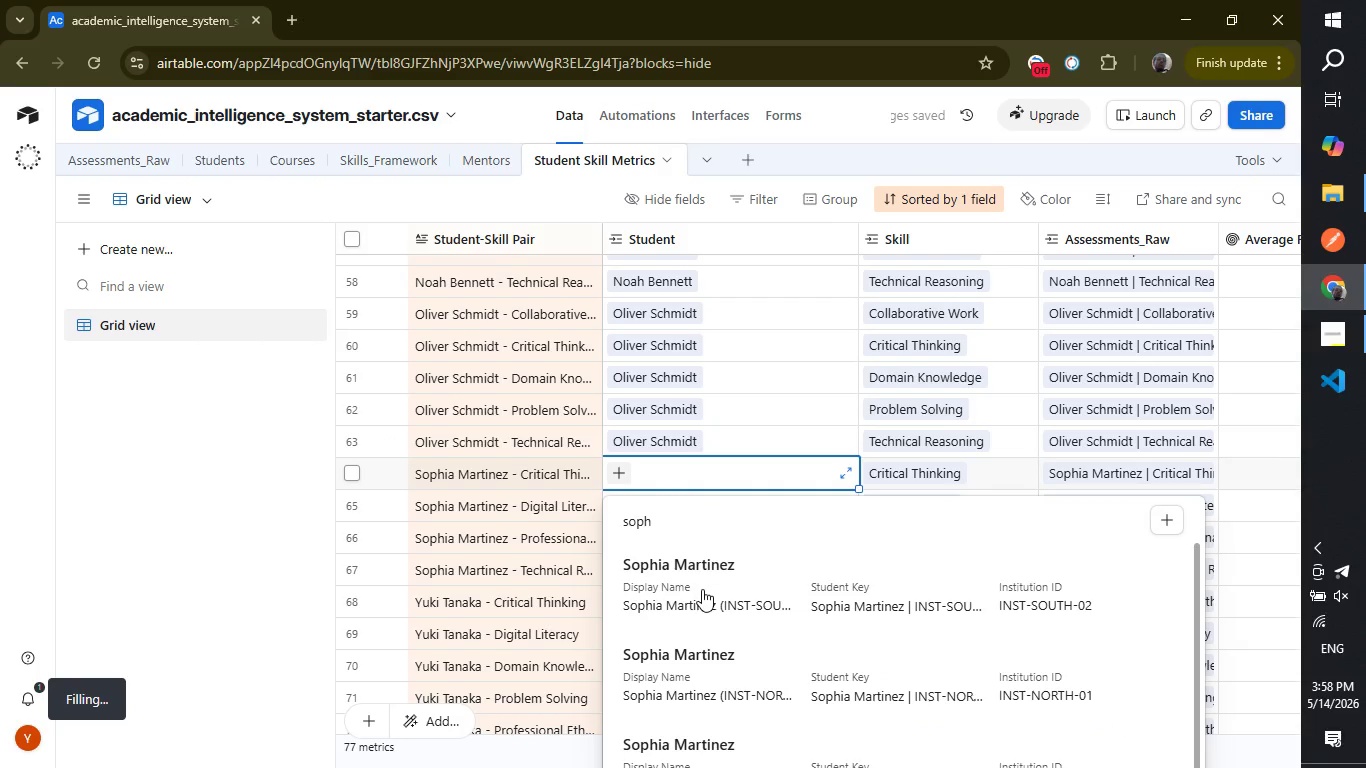 
left_click([702, 590])
 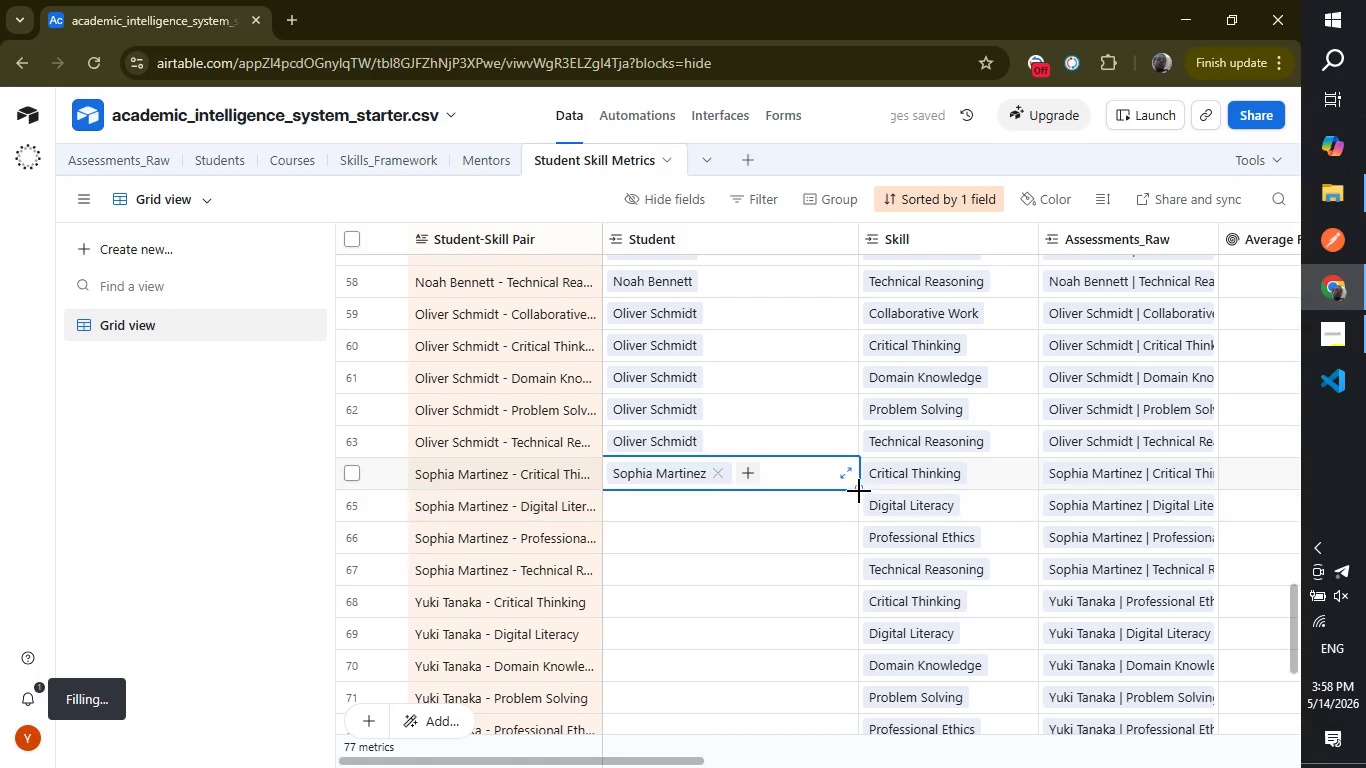 
left_click_drag(start_coordinate=[859, 490], to_coordinate=[841, 568])
 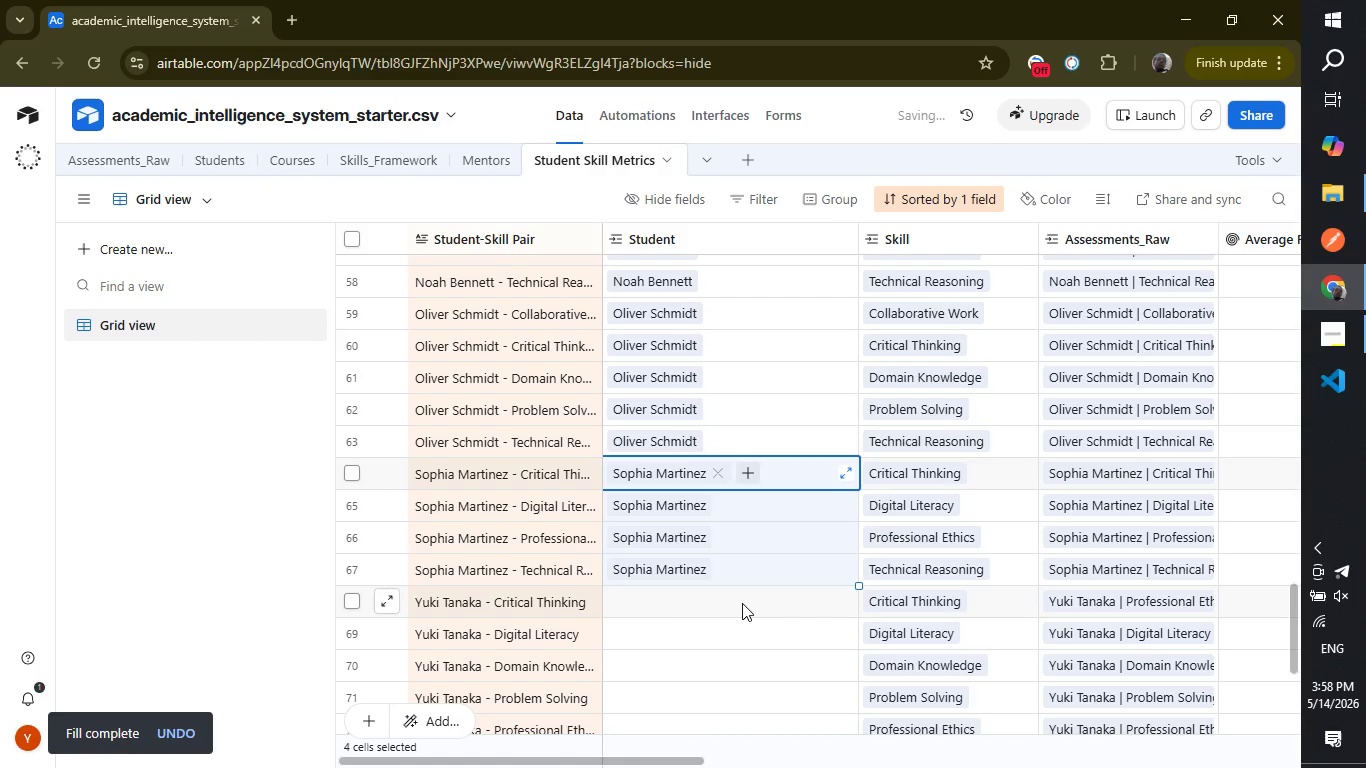 
left_click([742, 603])
 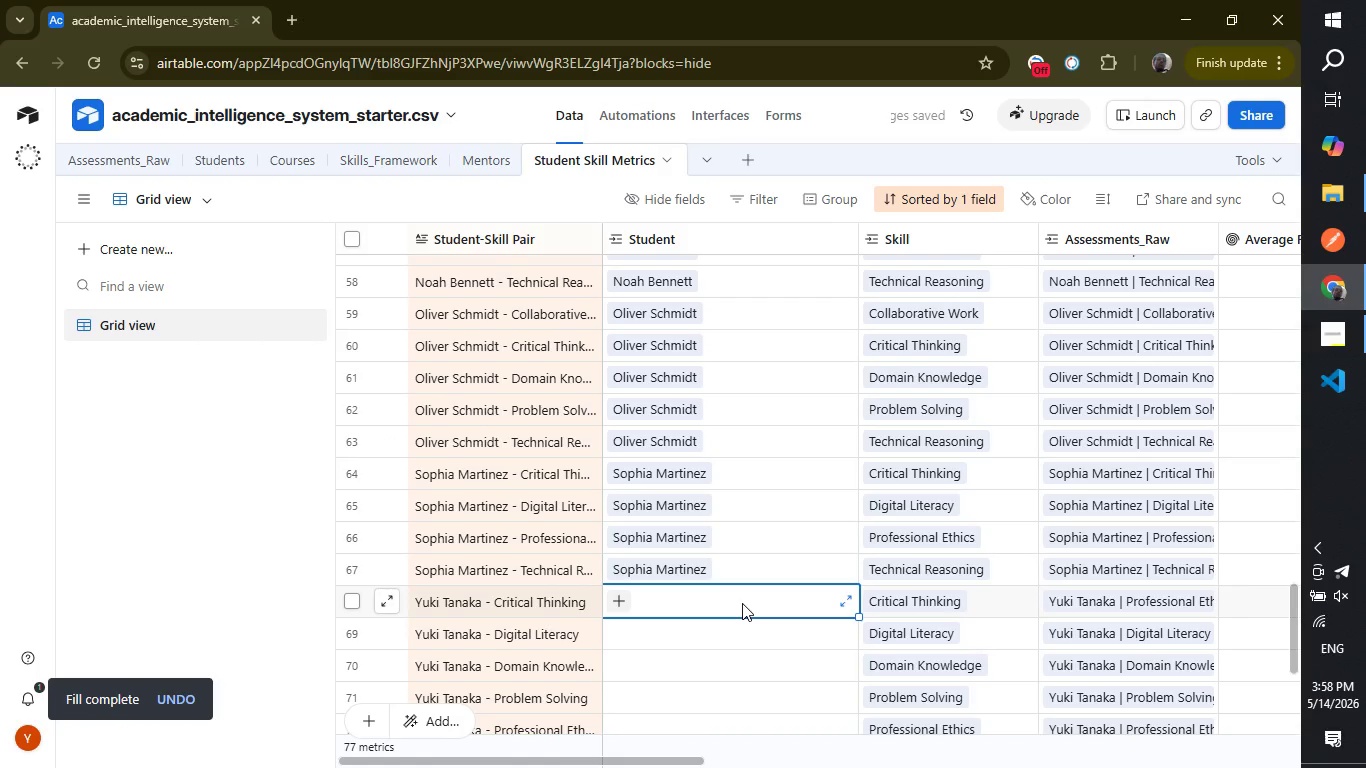 
type(yuki)
 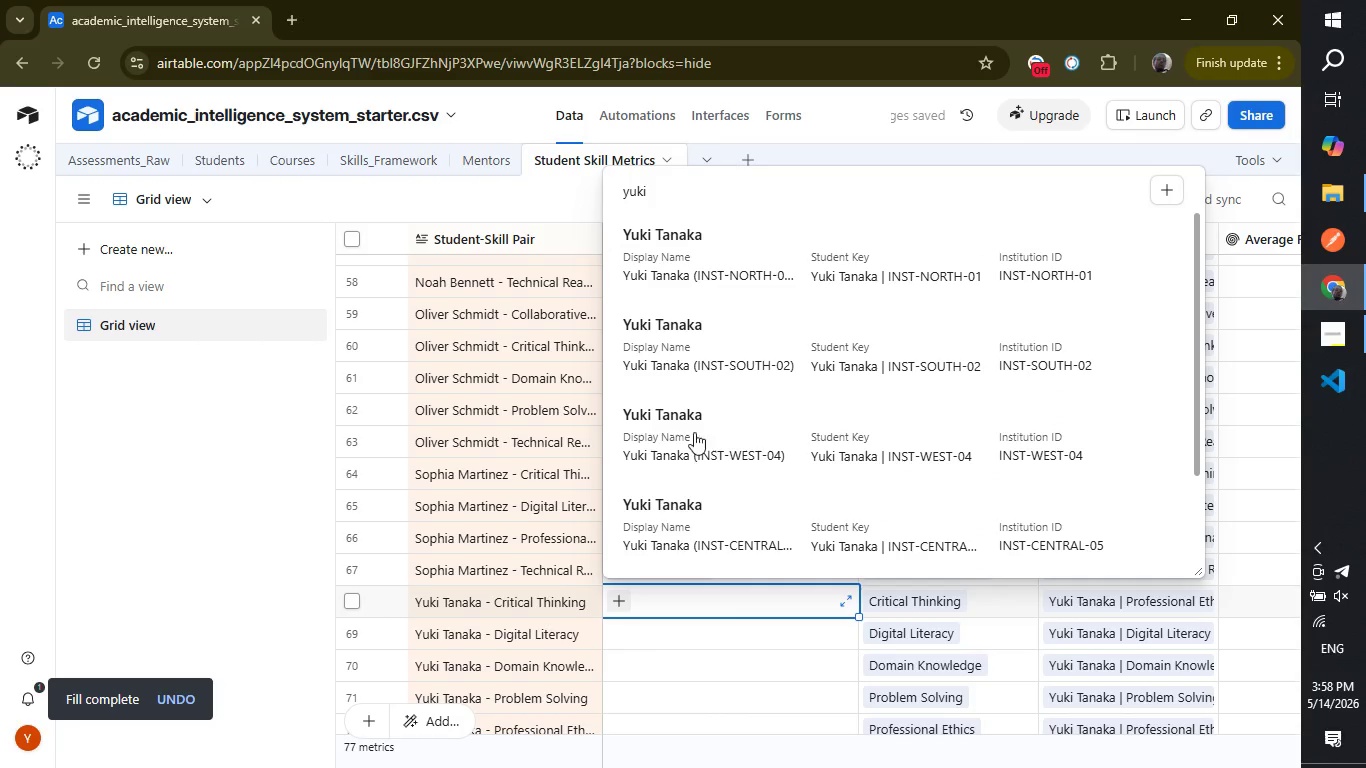 
left_click([697, 239])